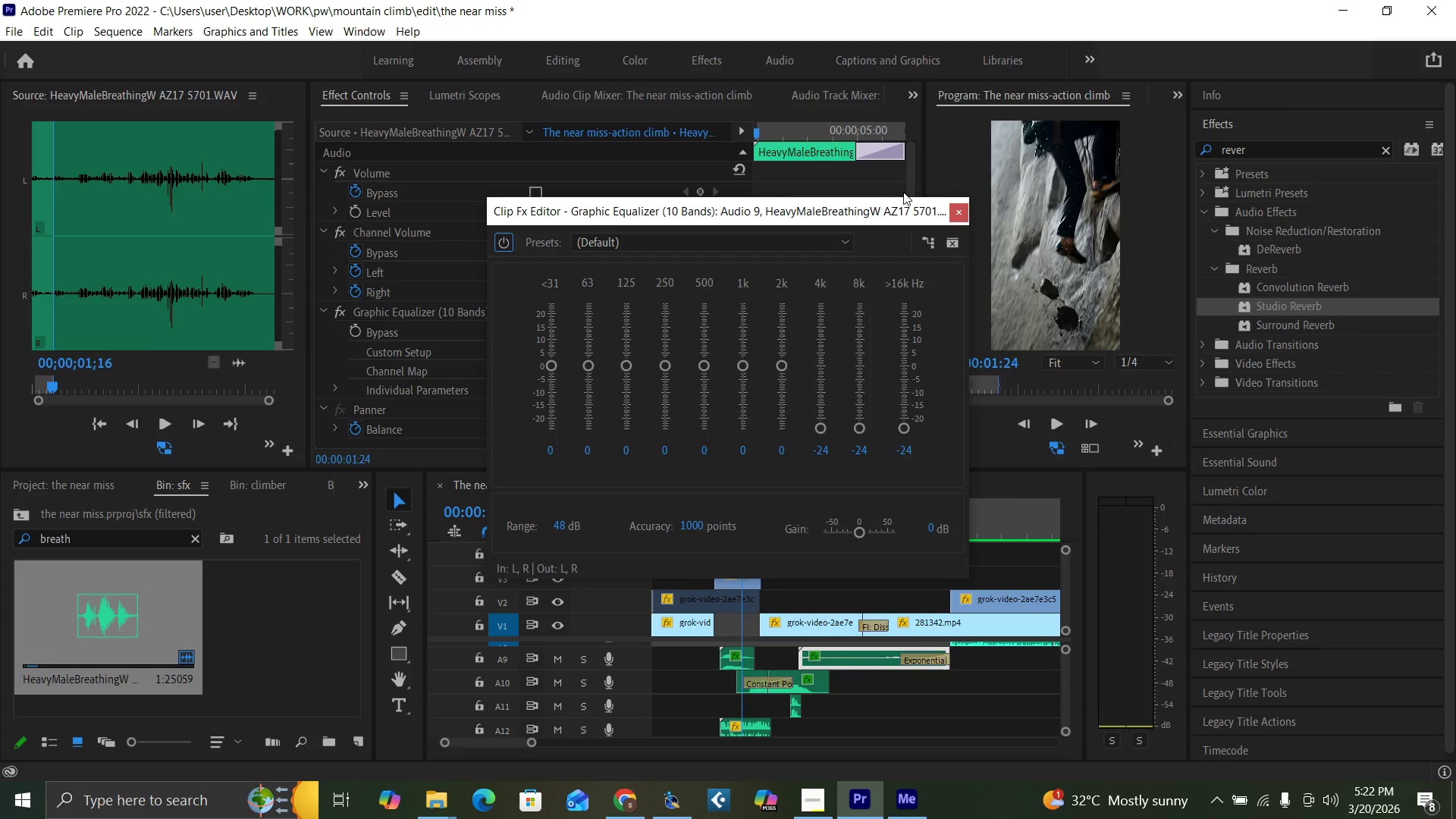 
left_click([956, 215])
 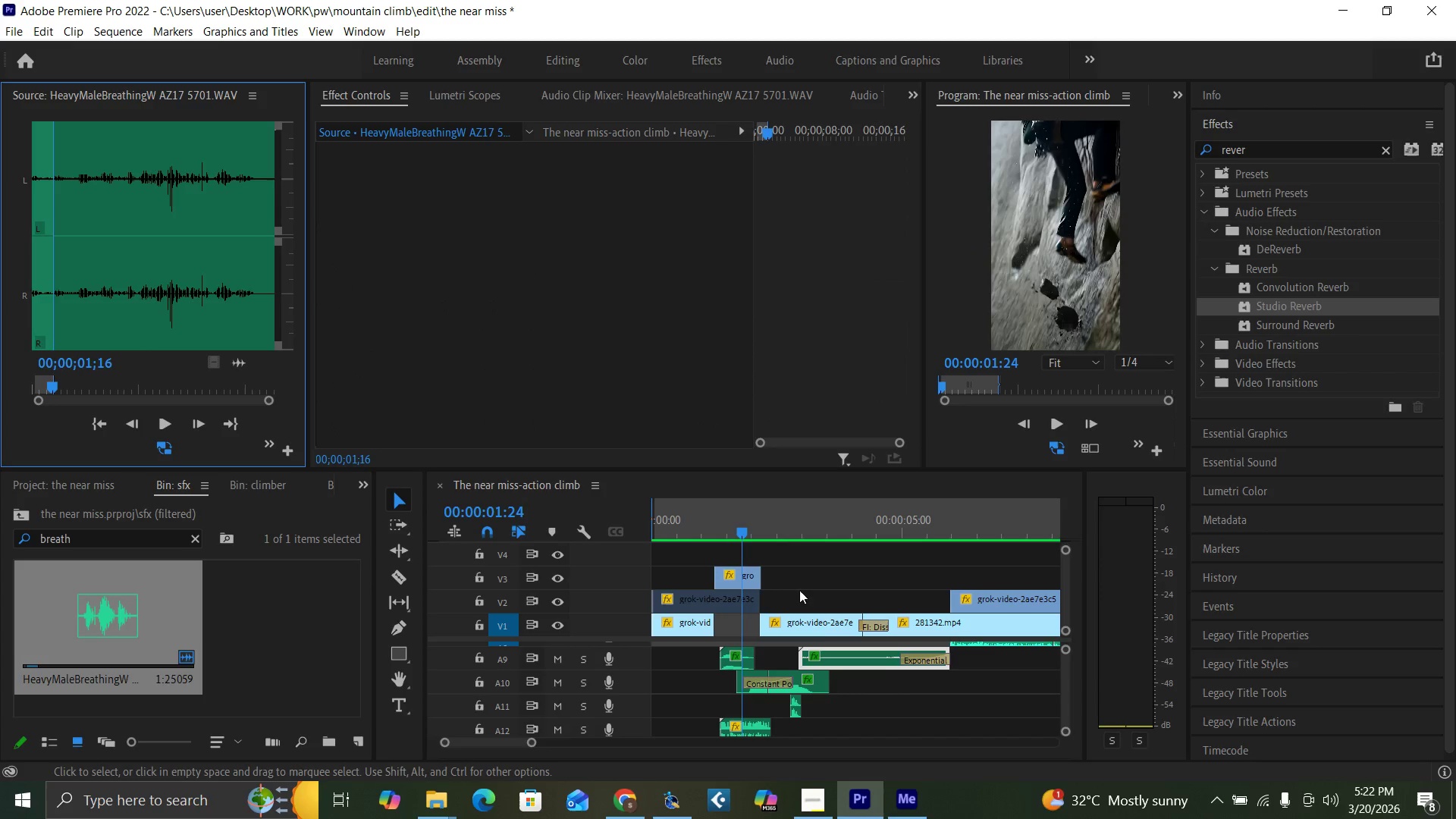 
left_click([905, 692])
 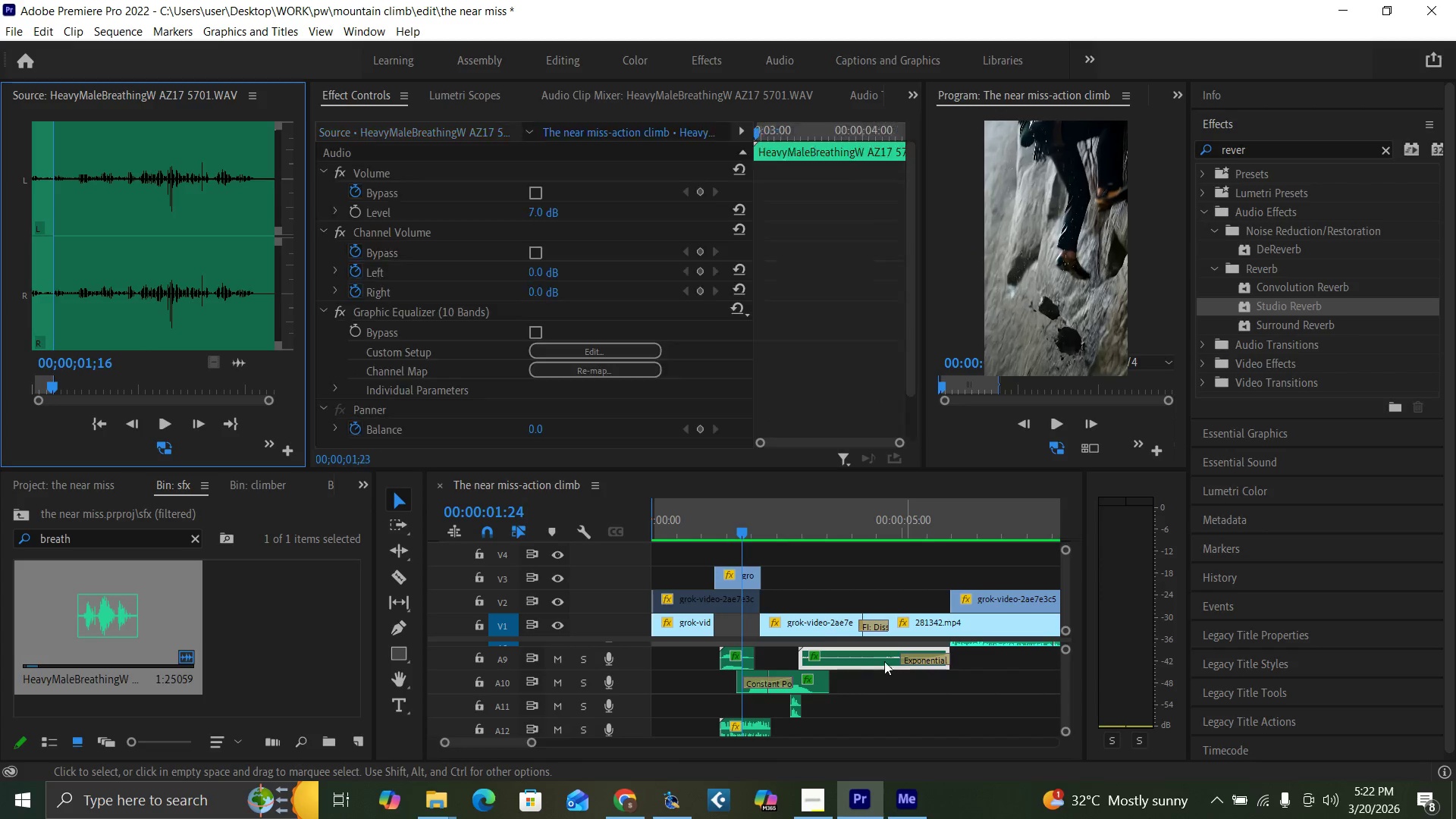 
double_click([880, 654])
 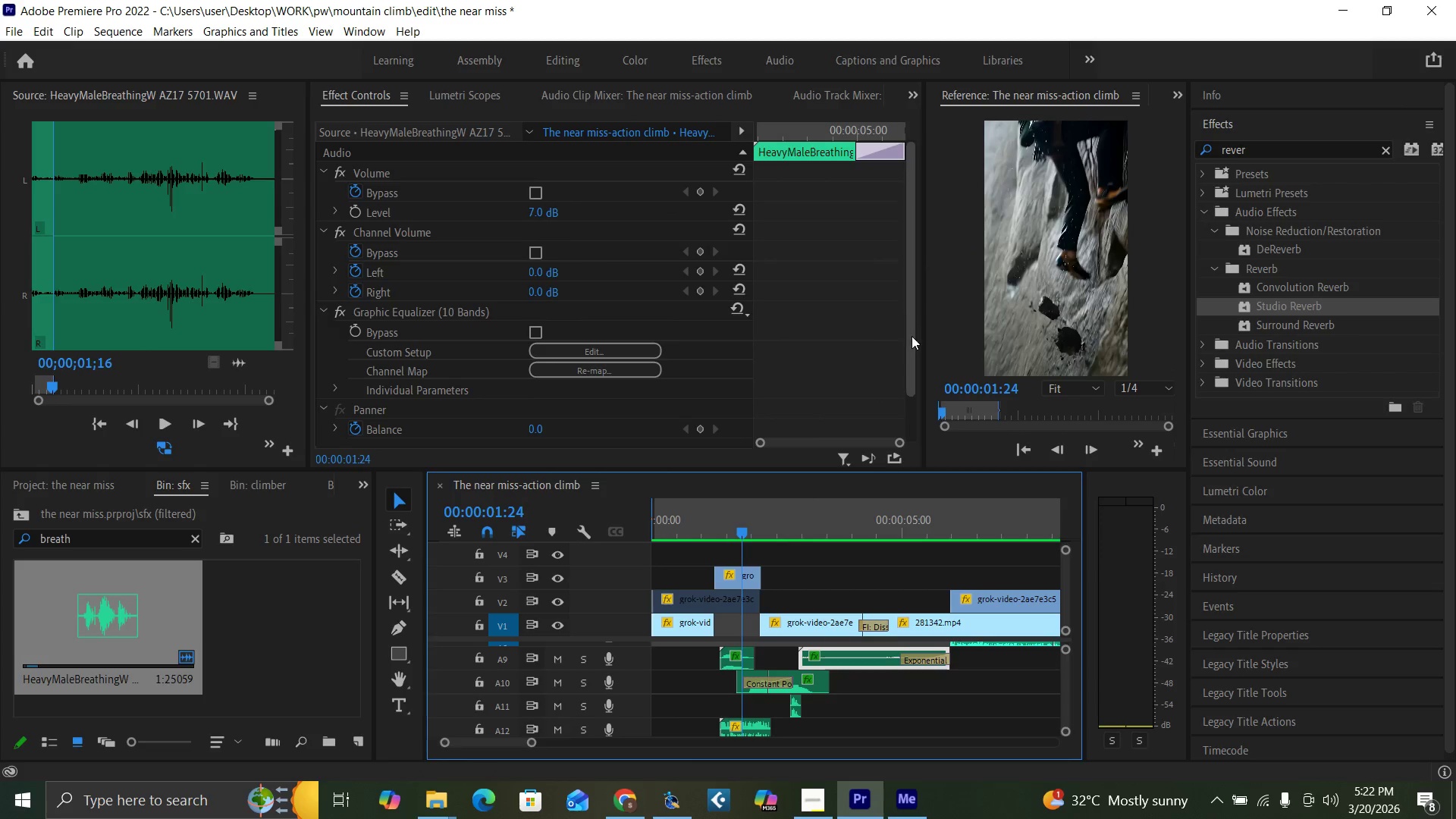 
left_click_drag(start_coordinate=[912, 340], to_coordinate=[913, 282])
 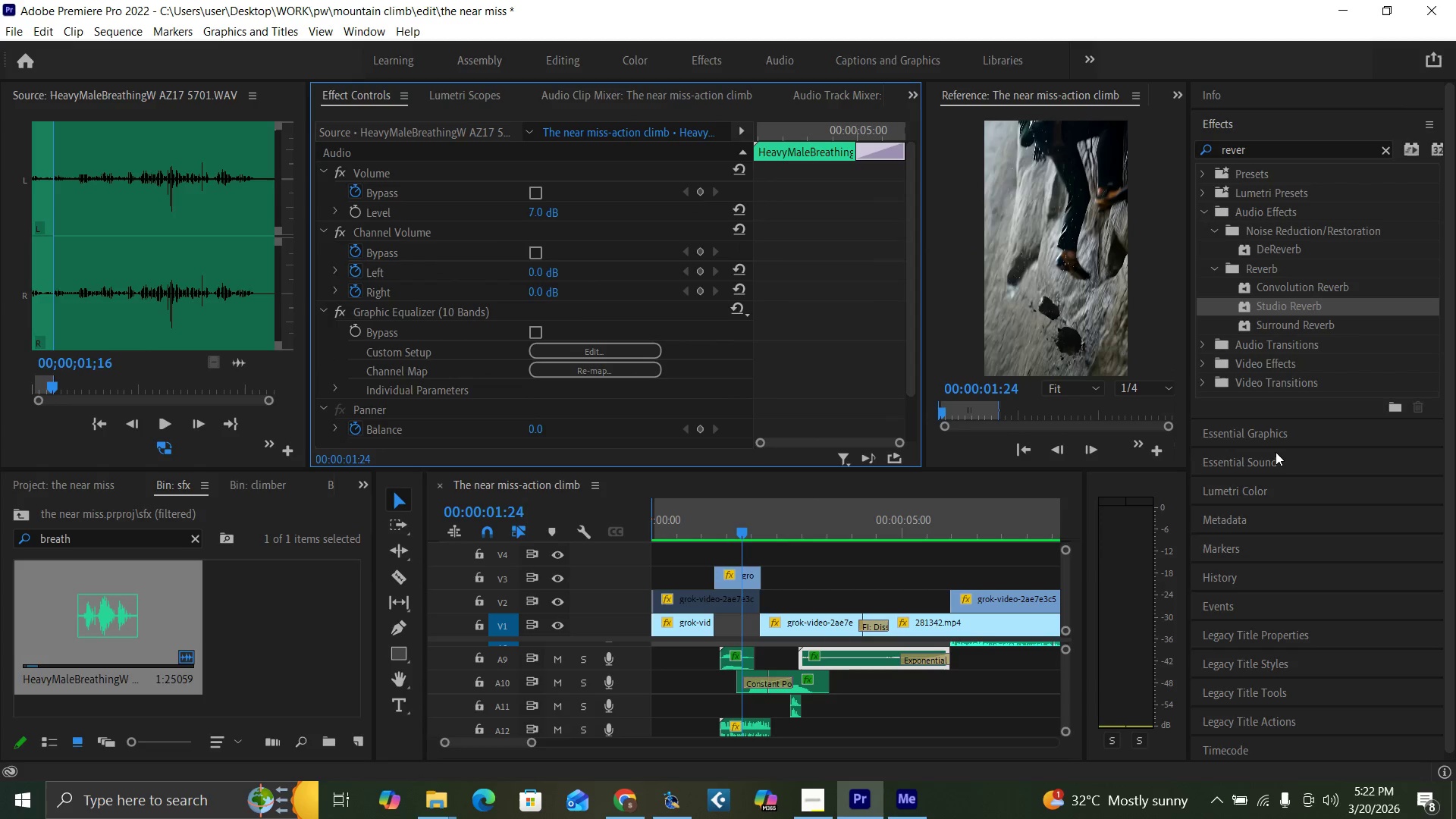 
left_click([1279, 459])
 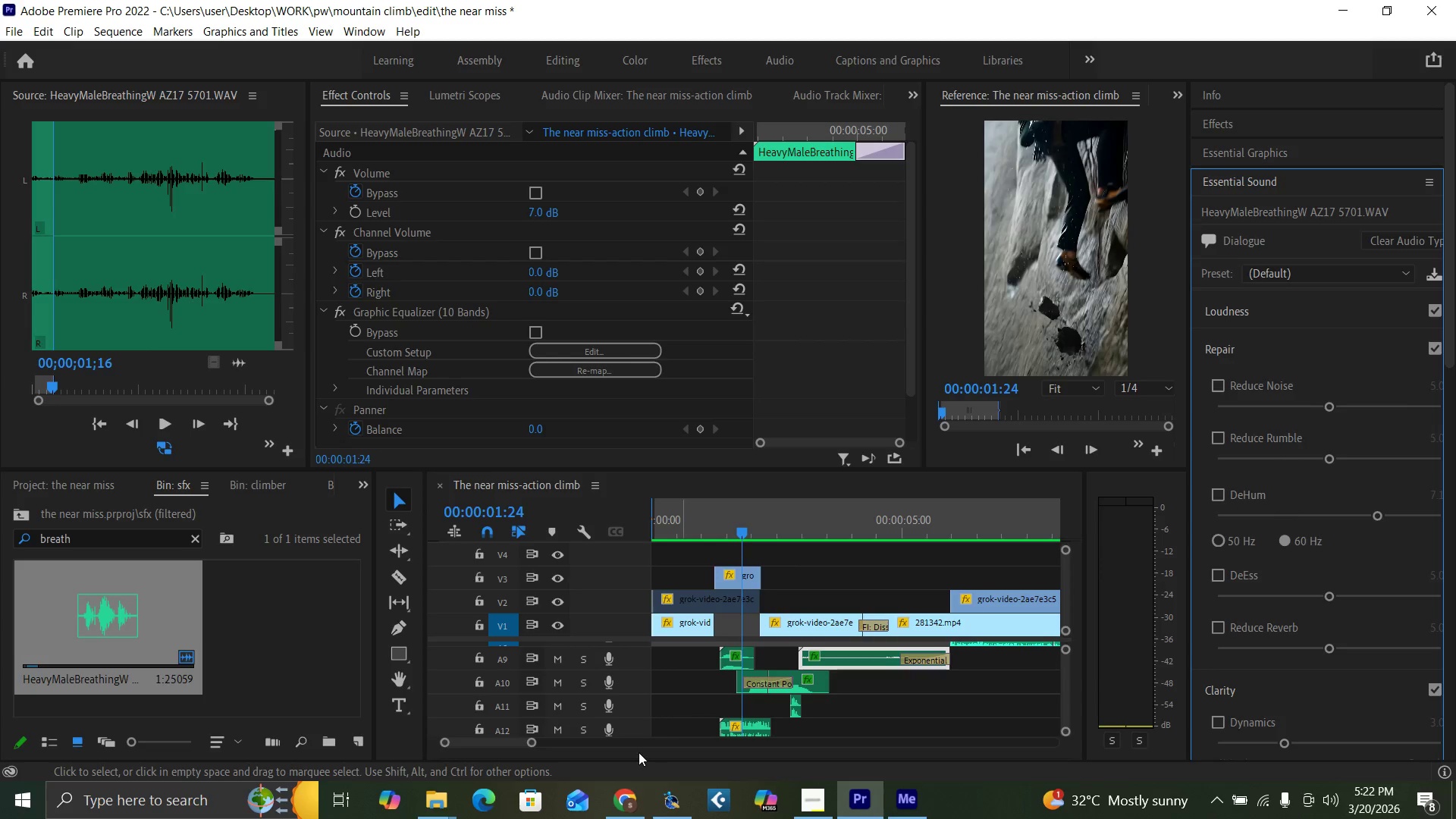 
left_click_drag(start_coordinate=[532, 741], to_coordinate=[600, 769])
 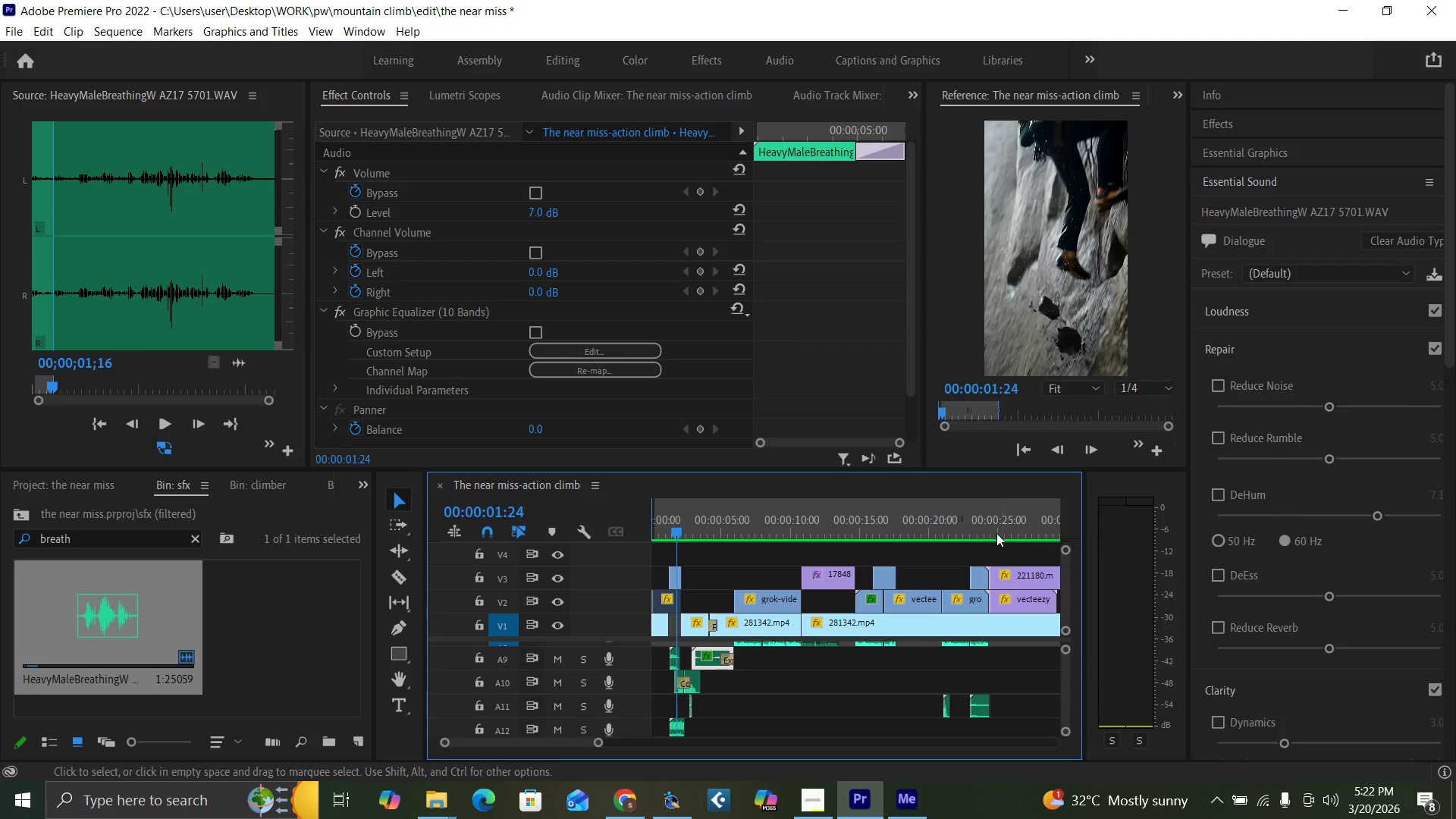 
left_click([991, 530])
 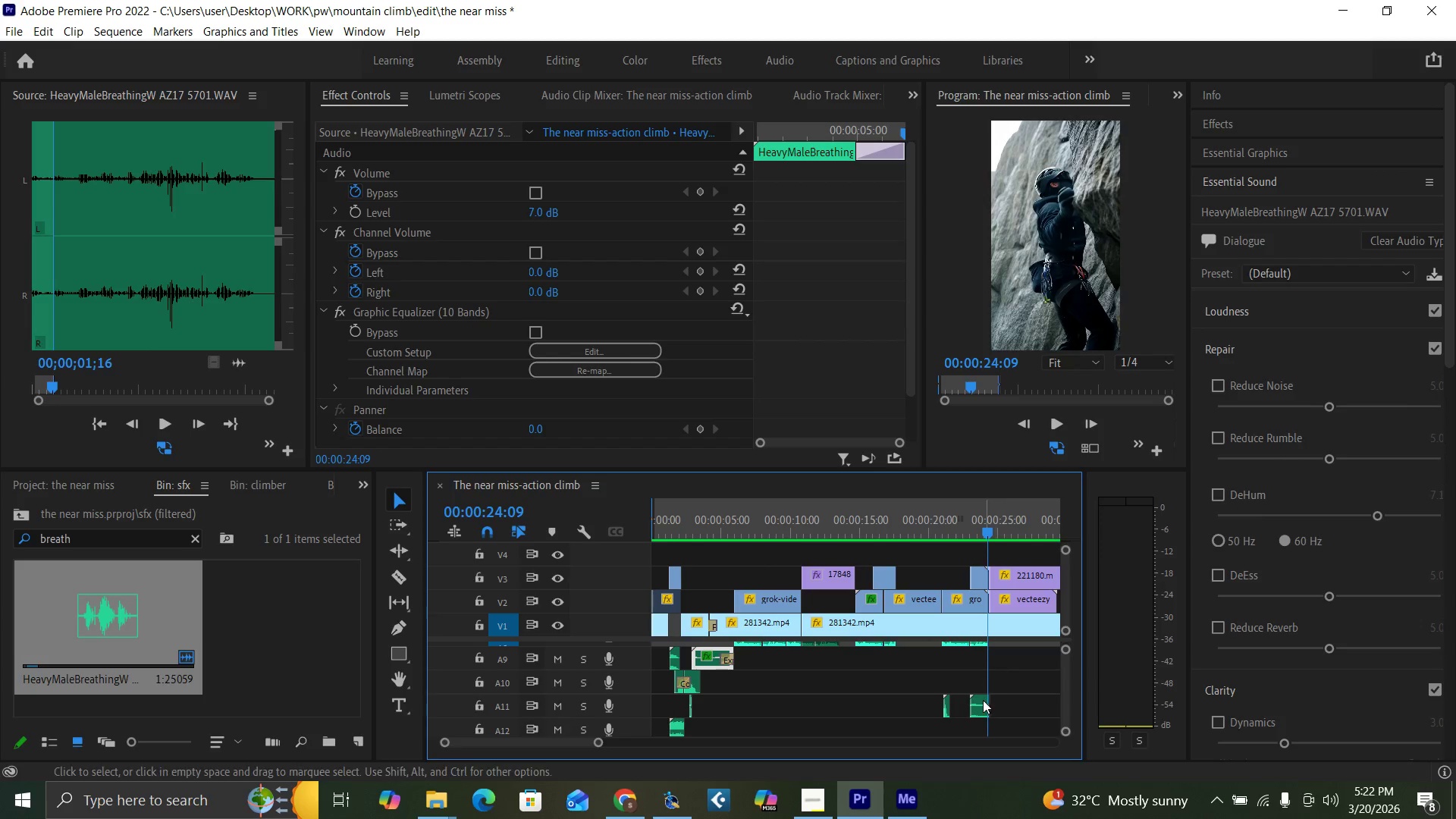 
left_click([983, 707])
 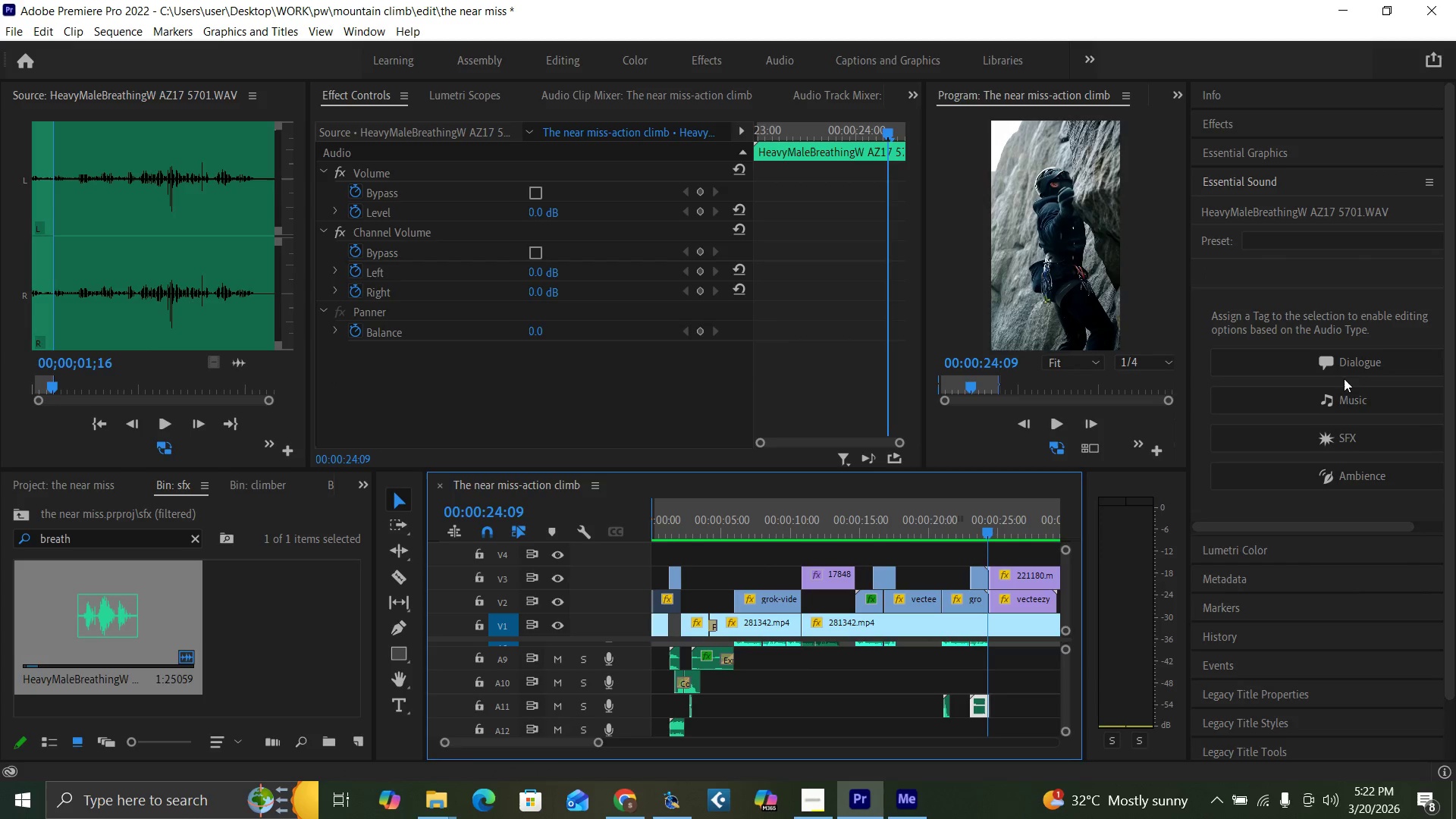 
left_click([1351, 369])
 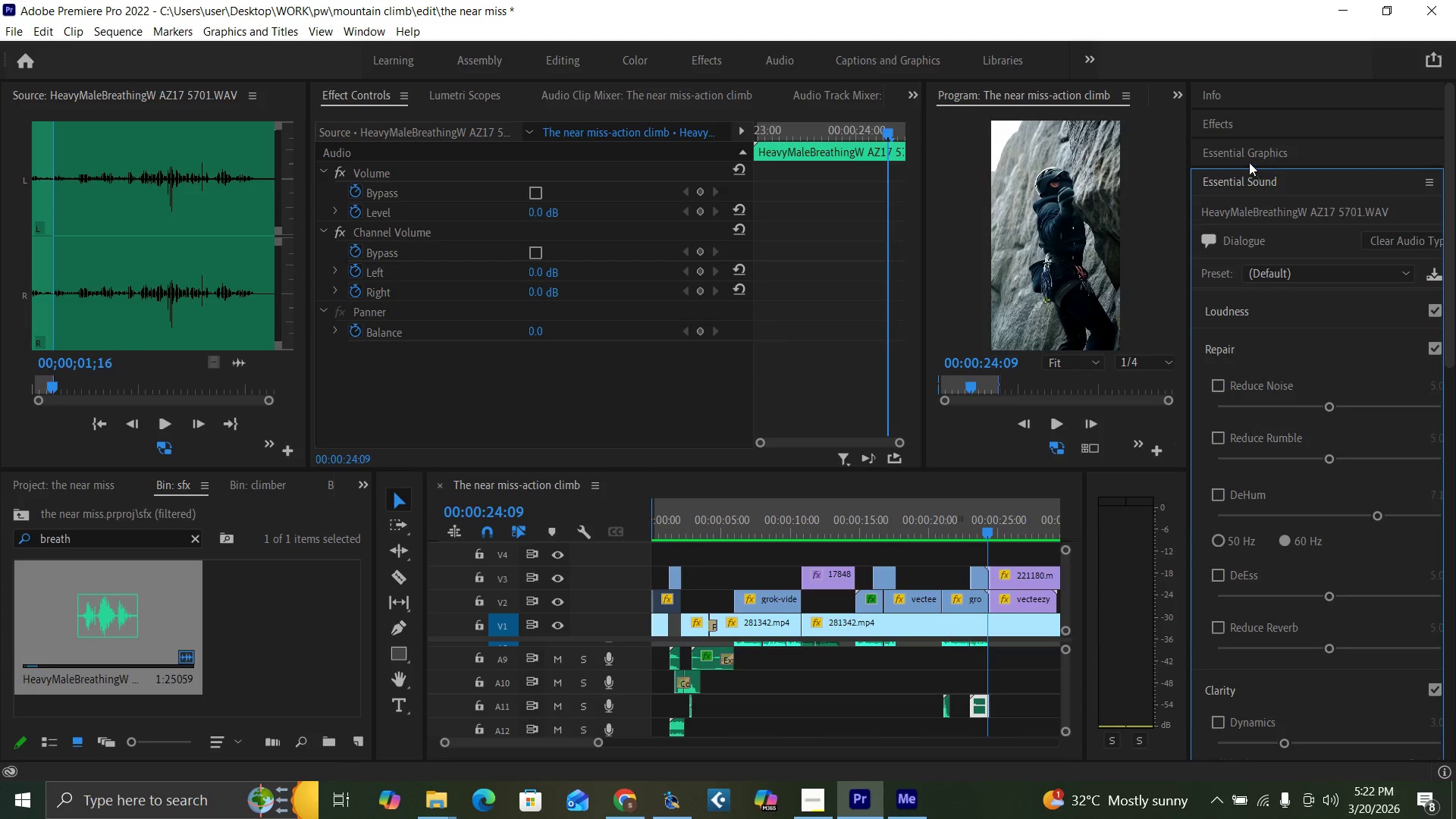 
left_click([1241, 125])
 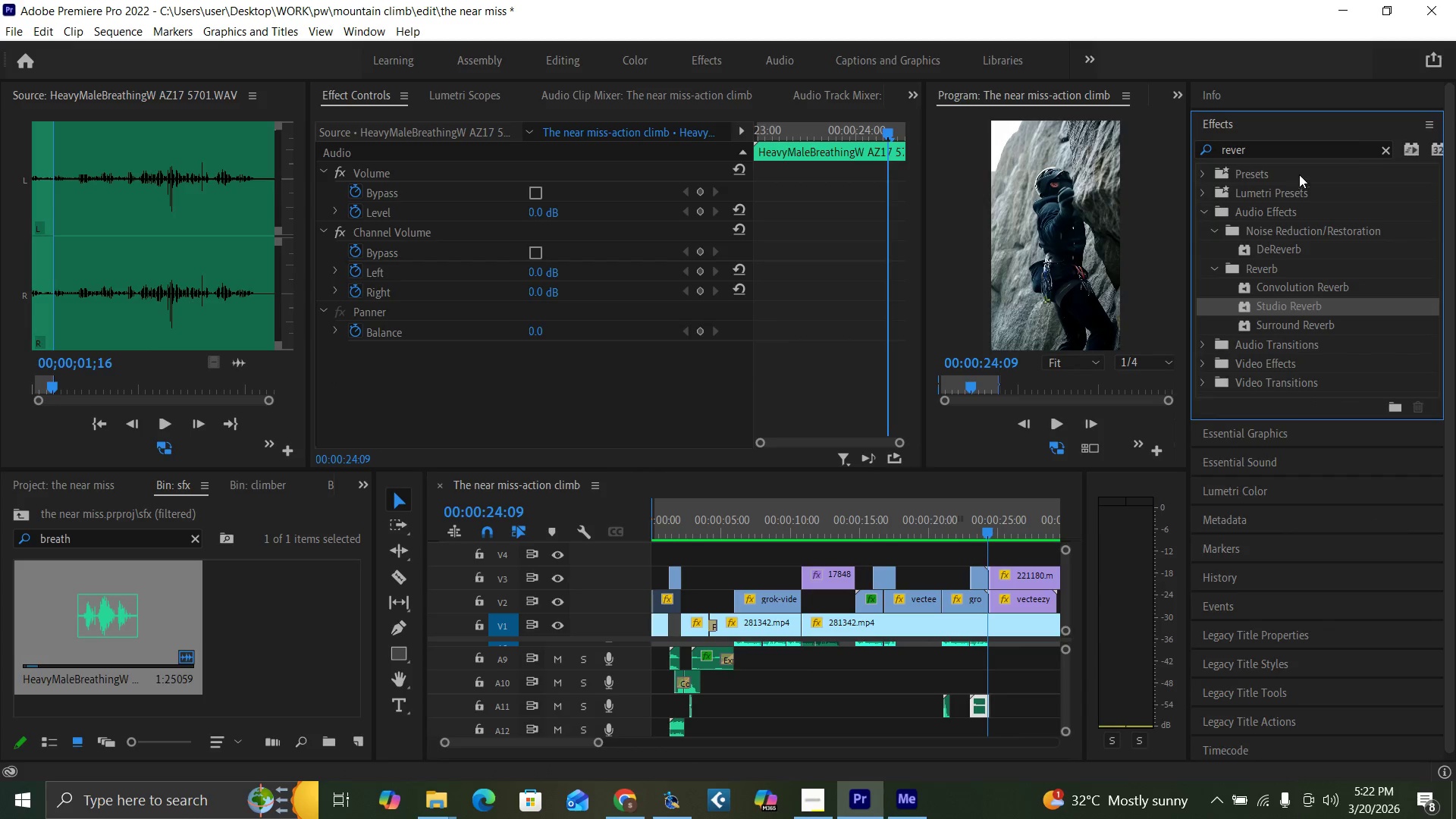 
left_click([1383, 152])
 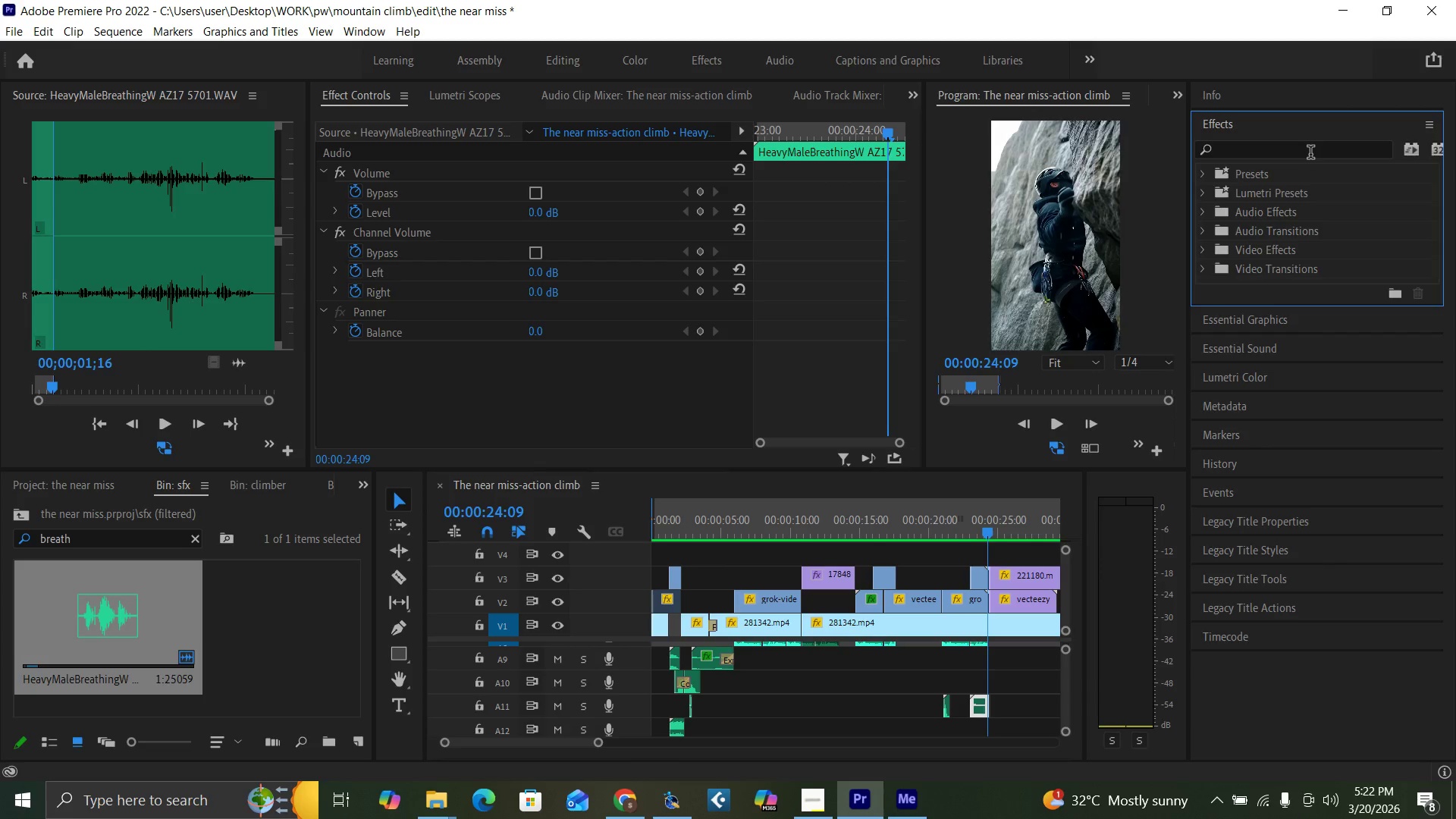 
type(equa)
 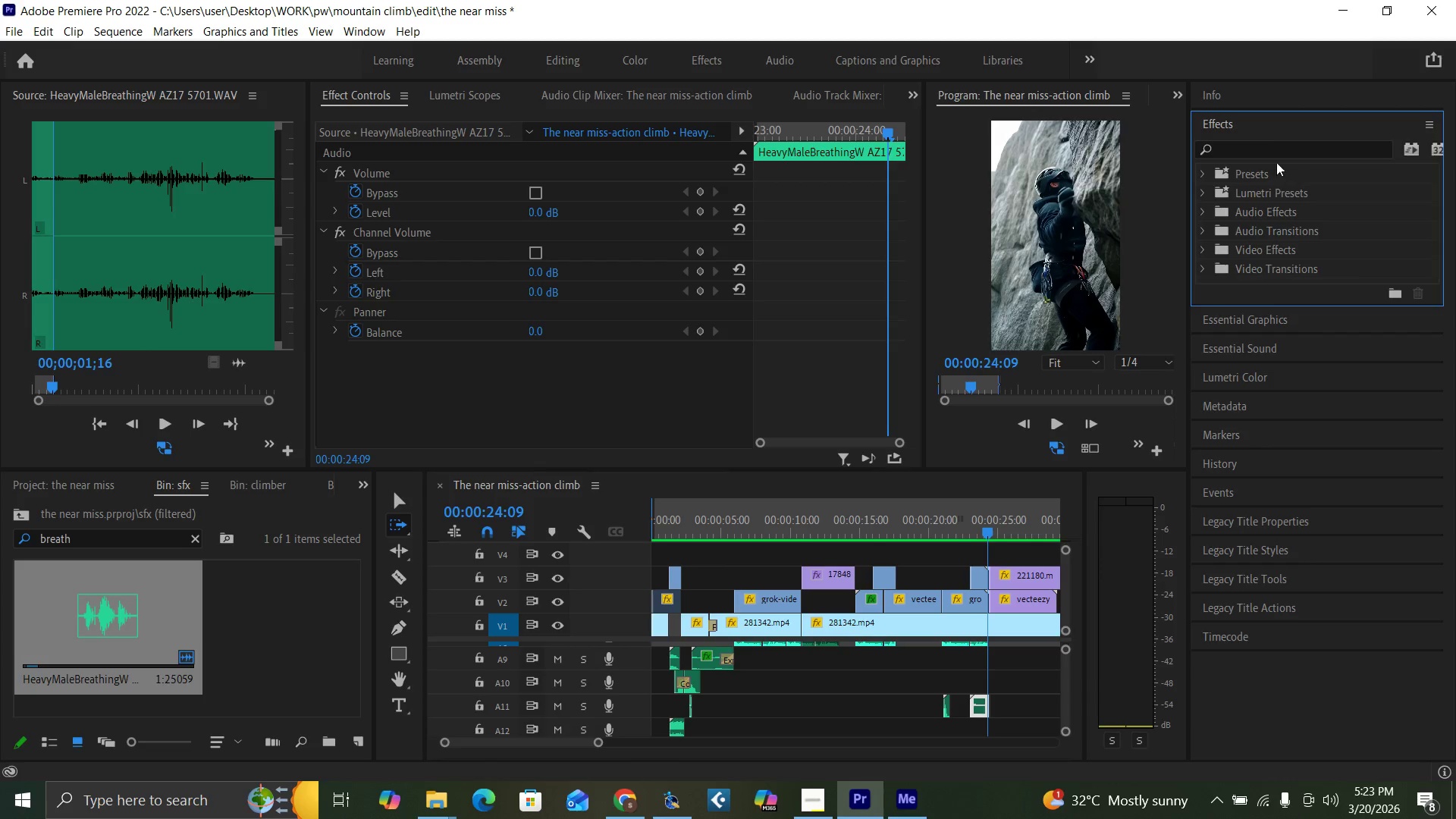 
left_click([1278, 154])
 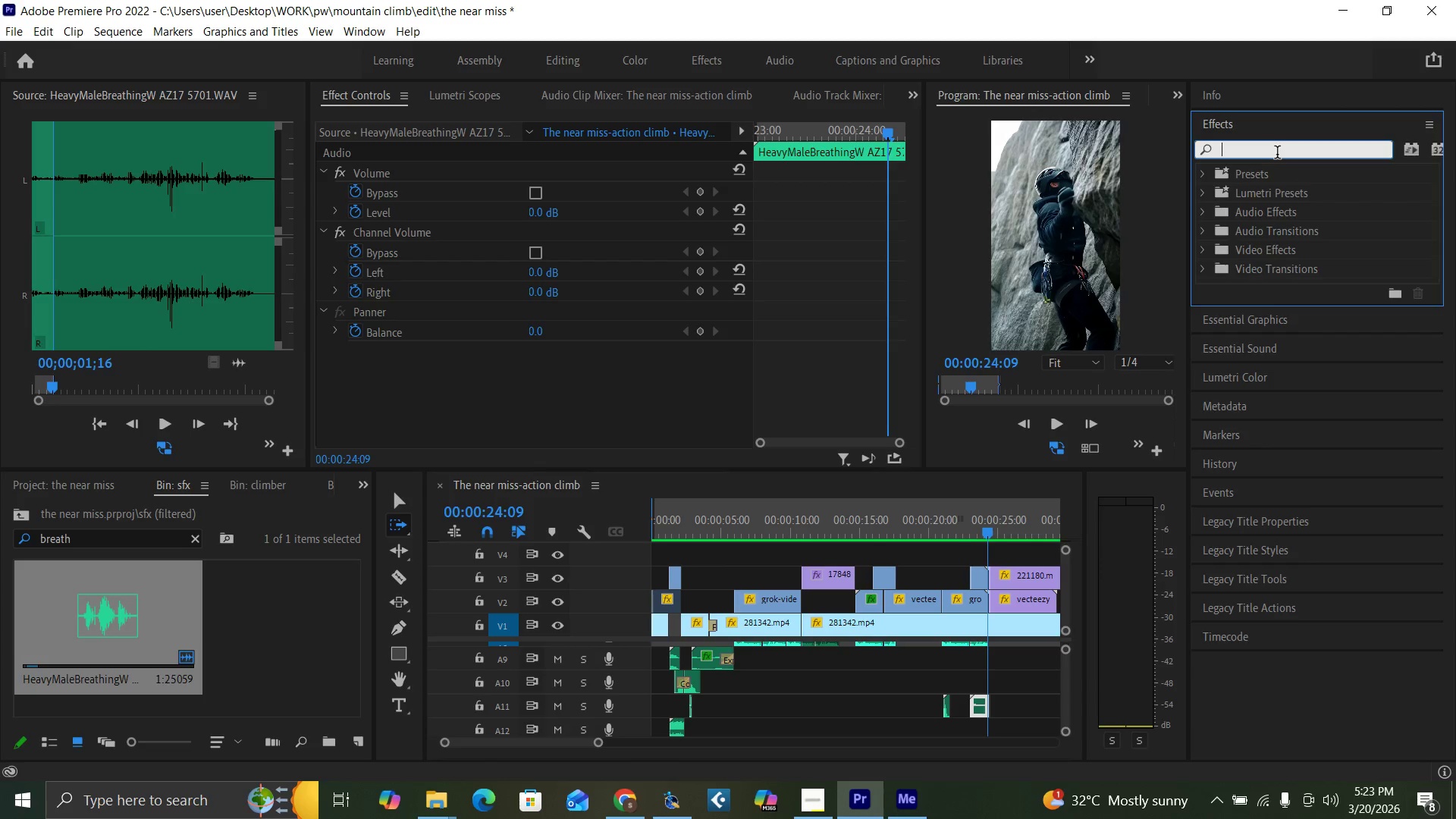 
type(equ)
 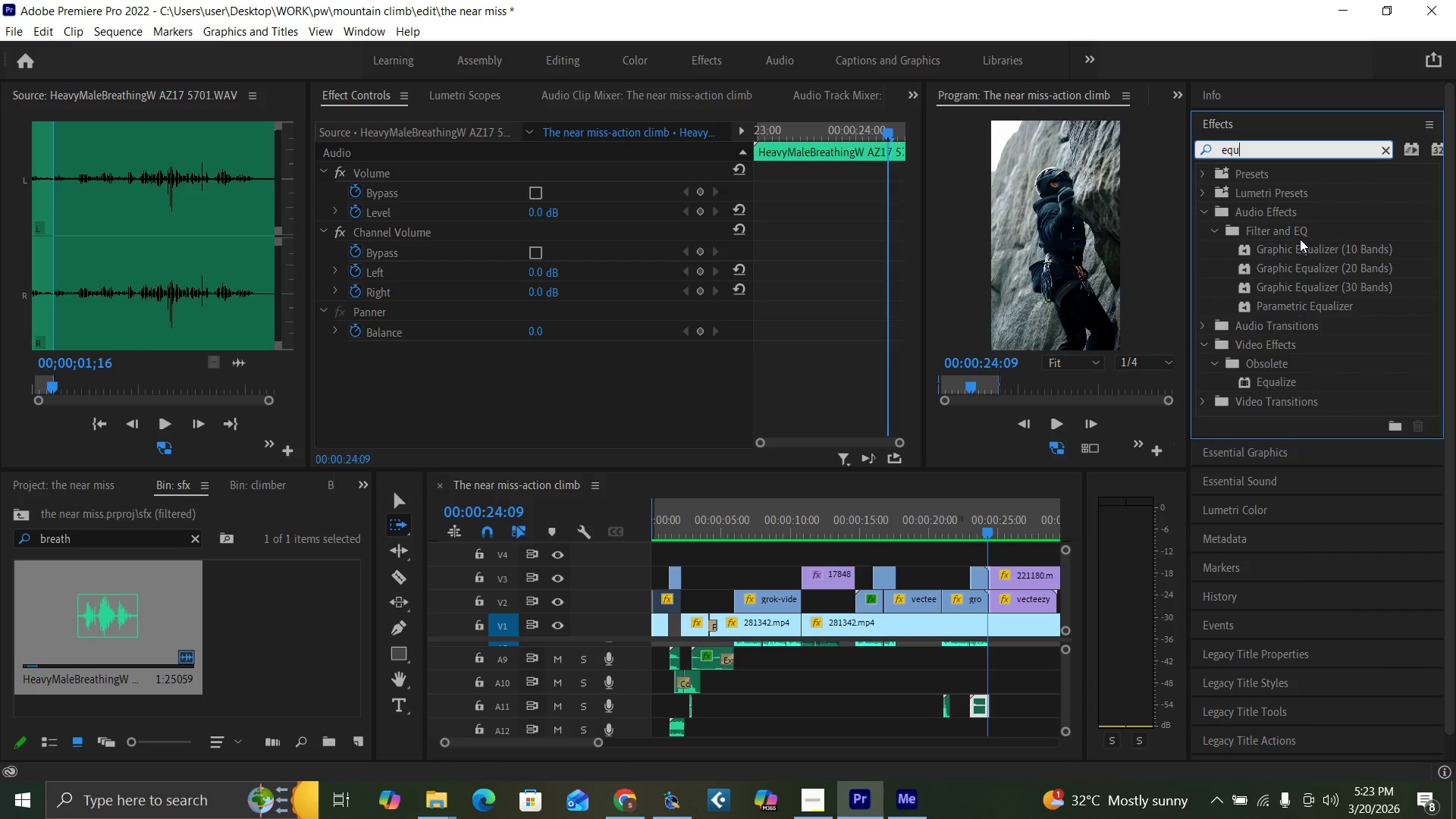 
left_click_drag(start_coordinate=[1301, 249], to_coordinate=[979, 704])
 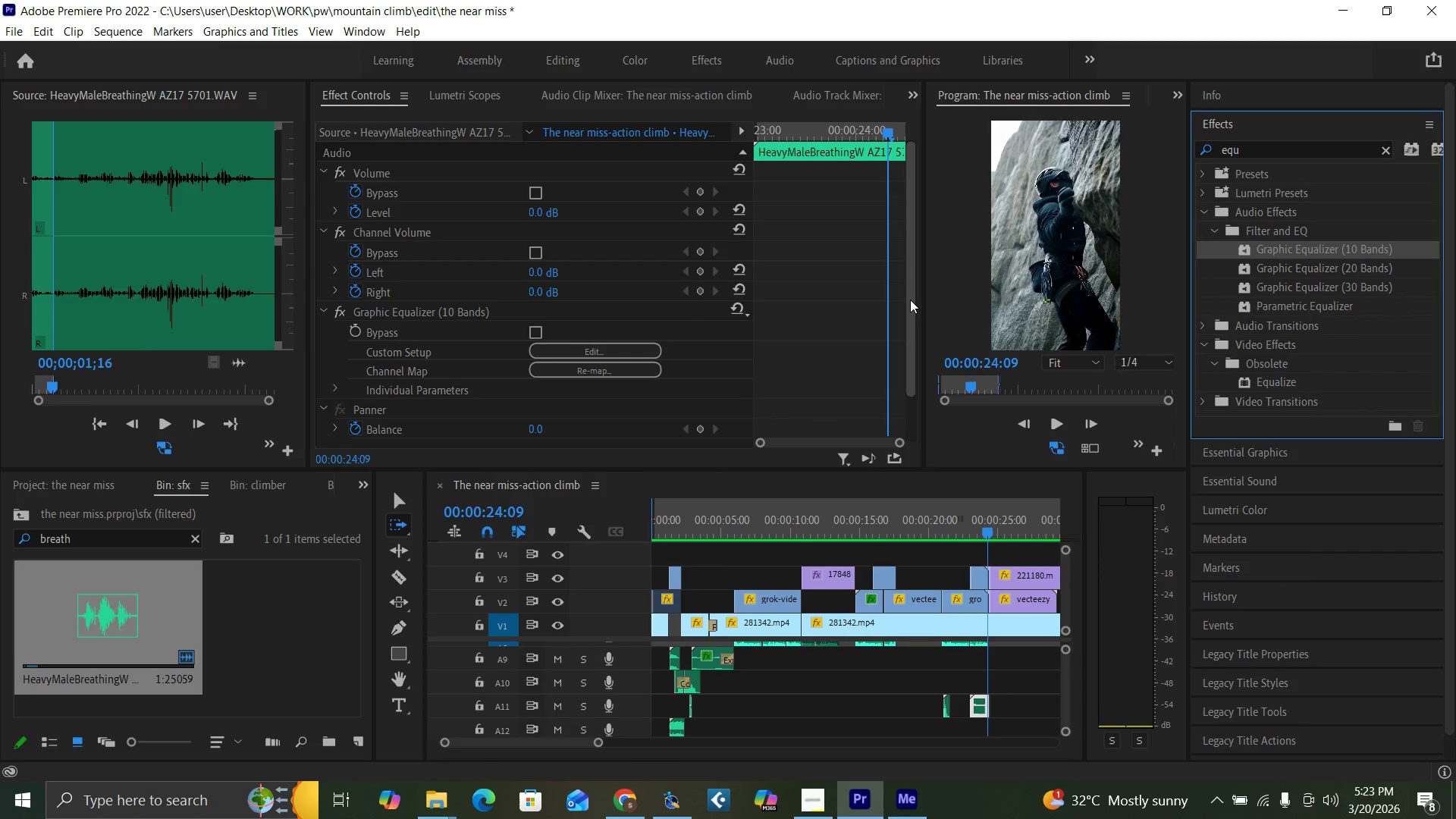 
left_click_drag(start_coordinate=[910, 307], to_coordinate=[905, 401])
 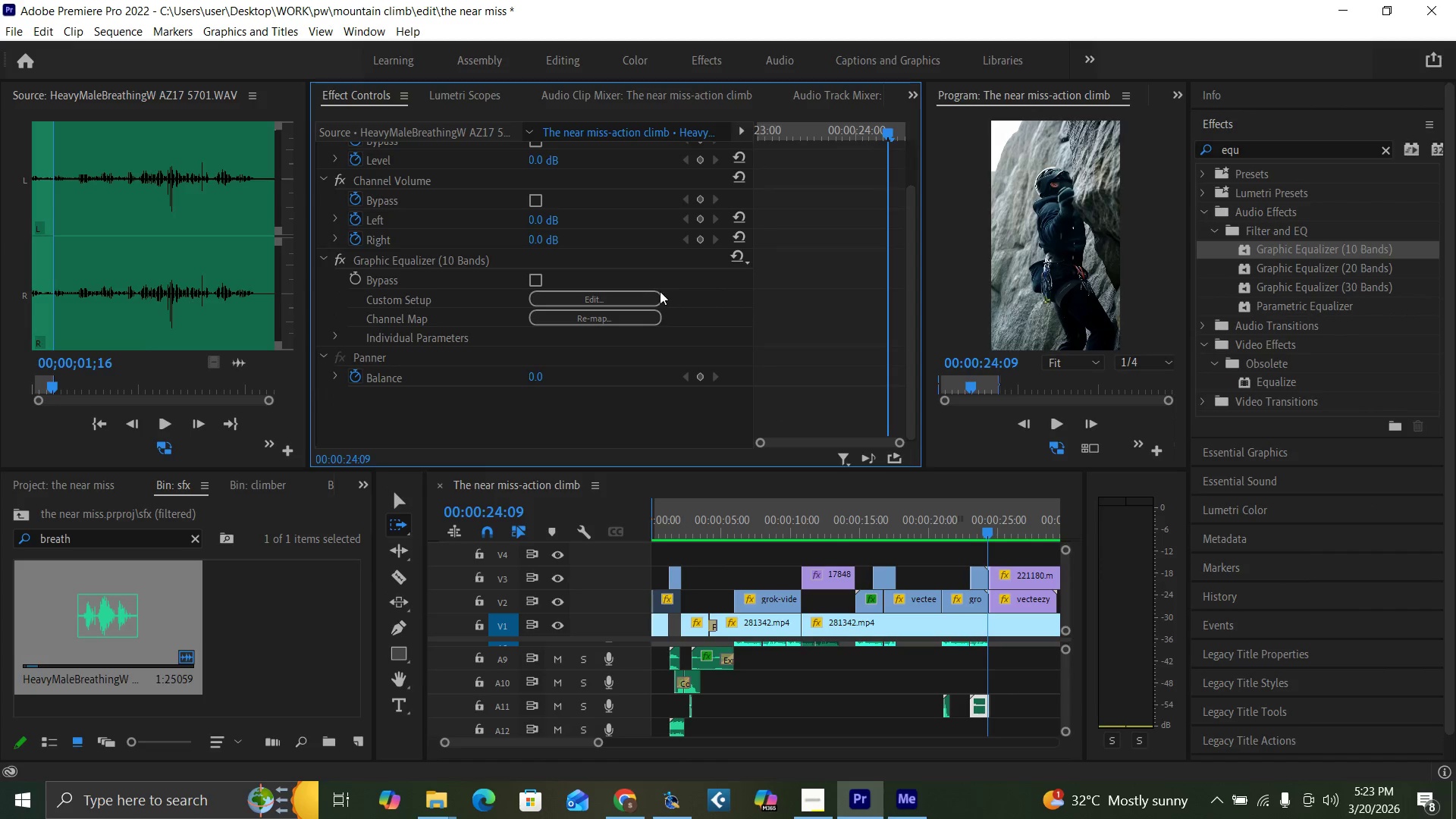 
left_click([654, 291])
 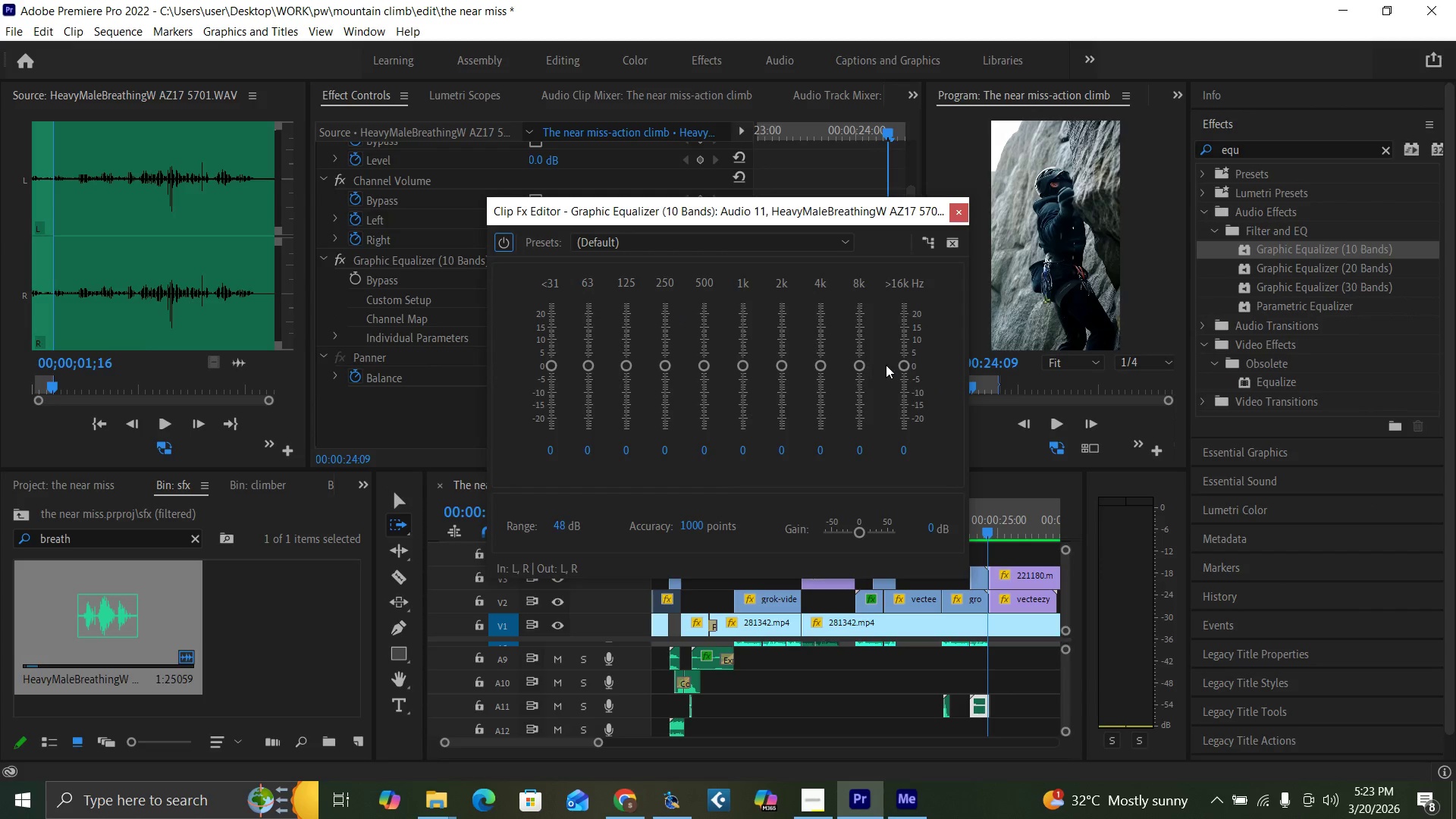 
left_click_drag(start_coordinate=[904, 364], to_coordinate=[914, 466])
 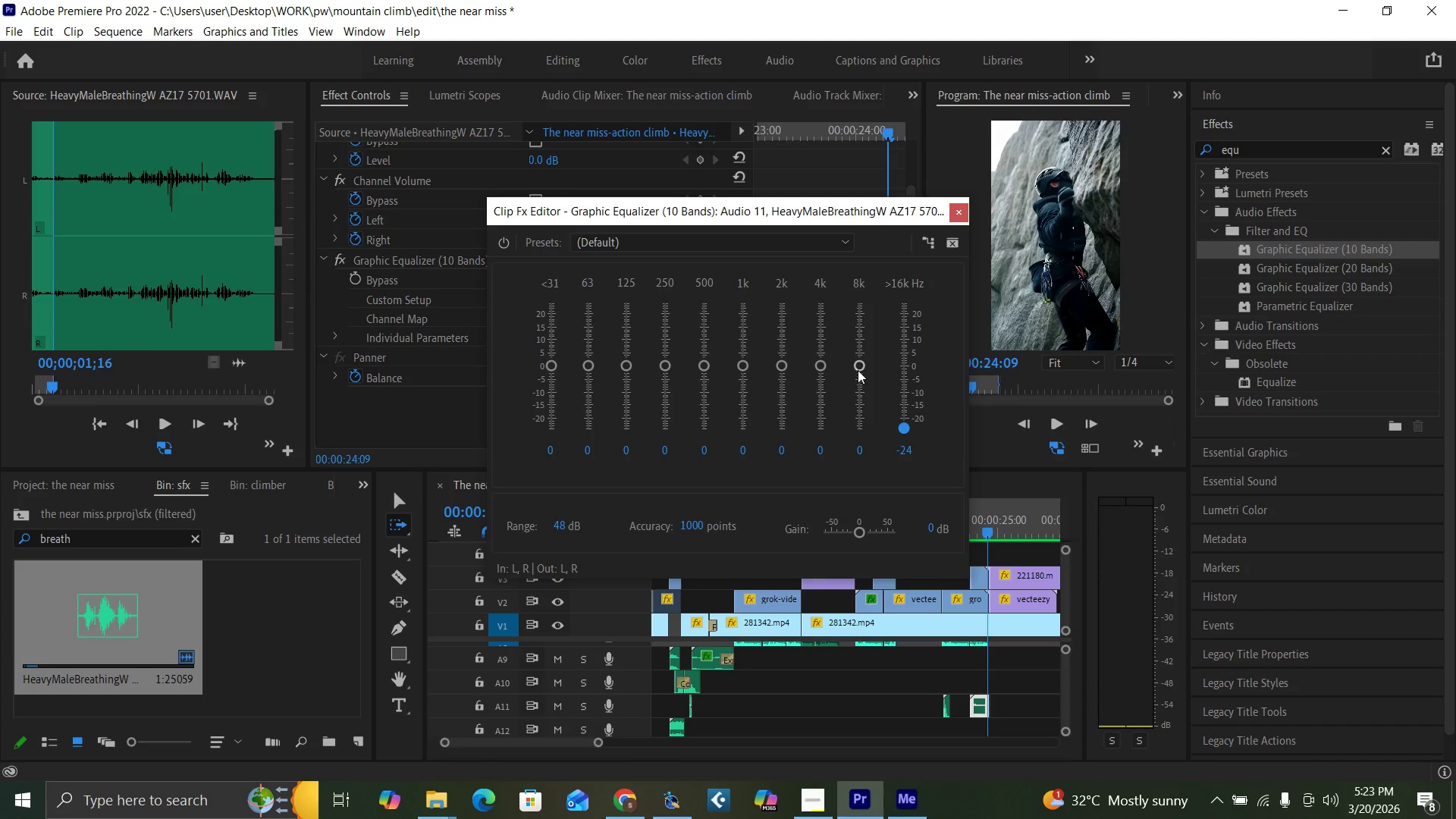 
left_click_drag(start_coordinate=[858, 370], to_coordinate=[839, 467])
 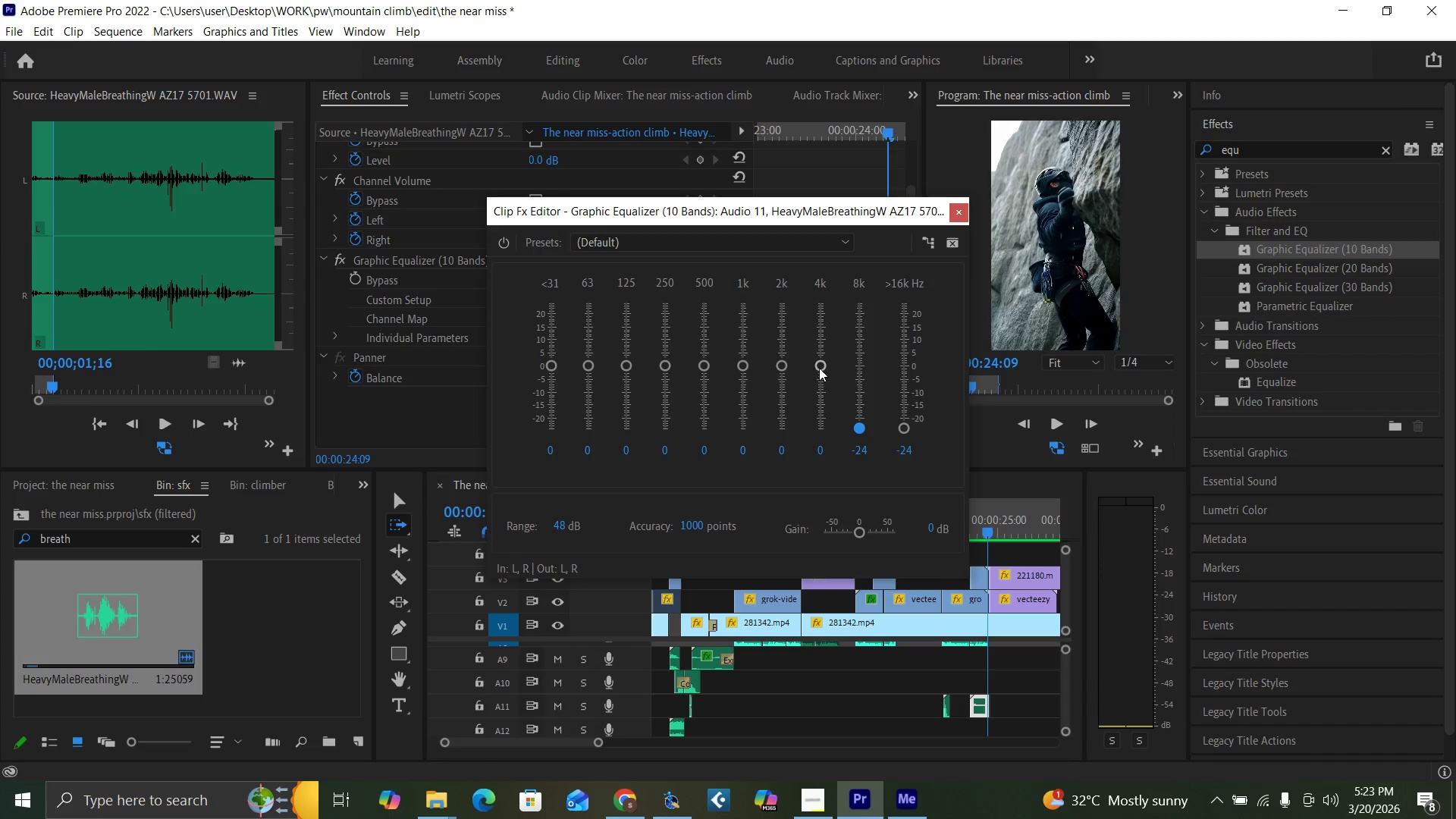 
left_click_drag(start_coordinate=[818, 365], to_coordinate=[816, 475])
 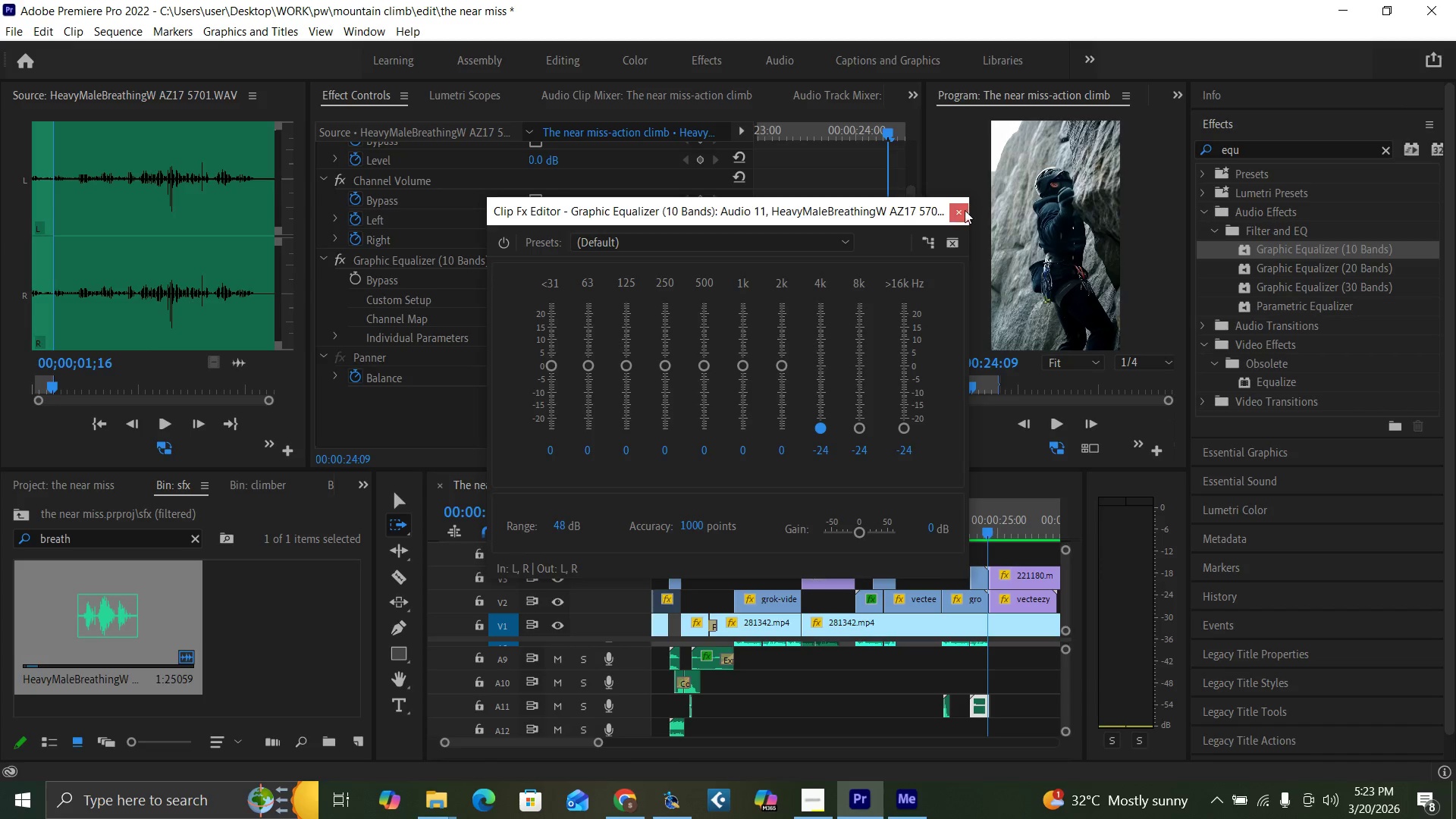 
left_click([962, 216])
 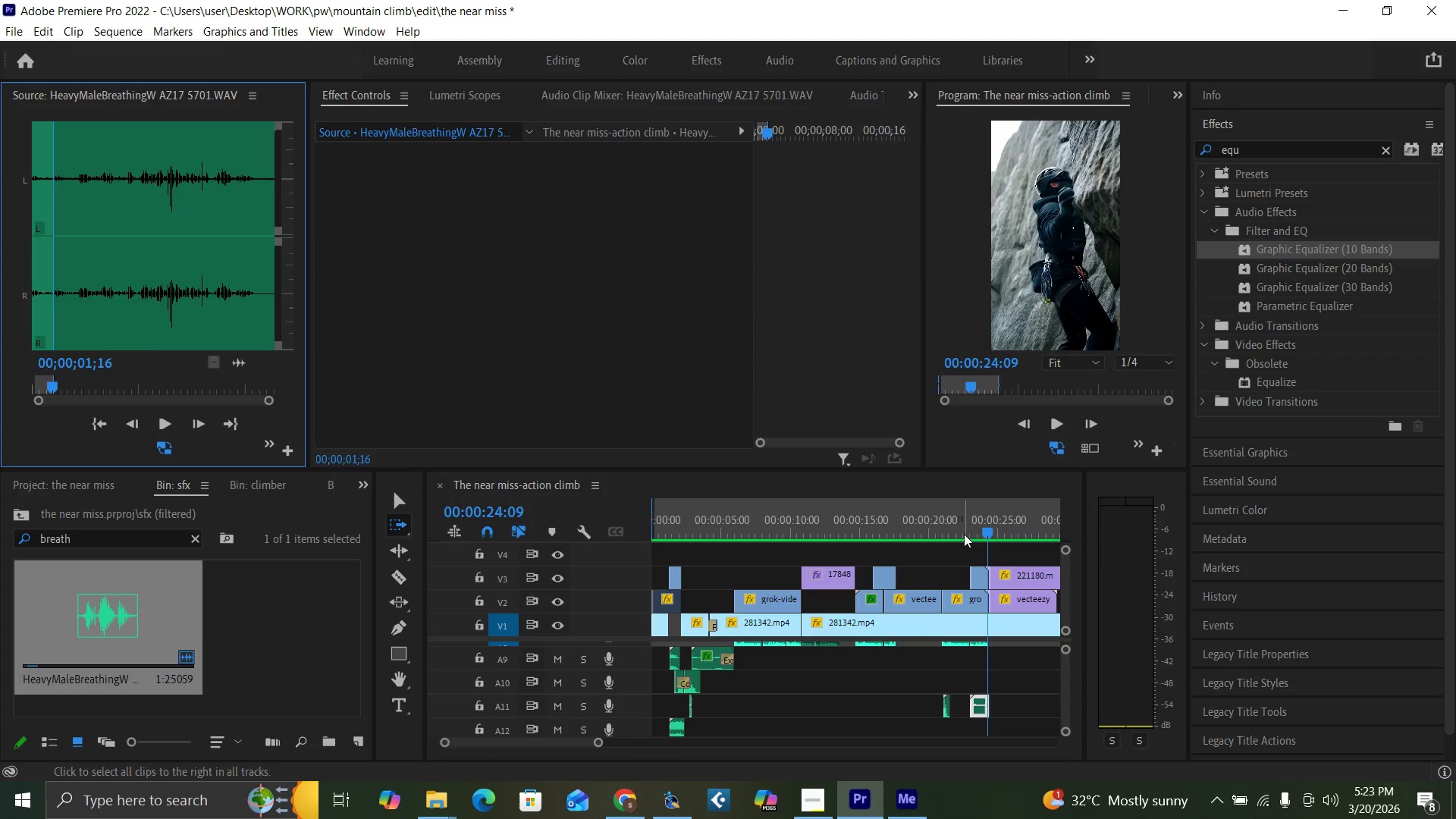 
left_click([971, 528])
 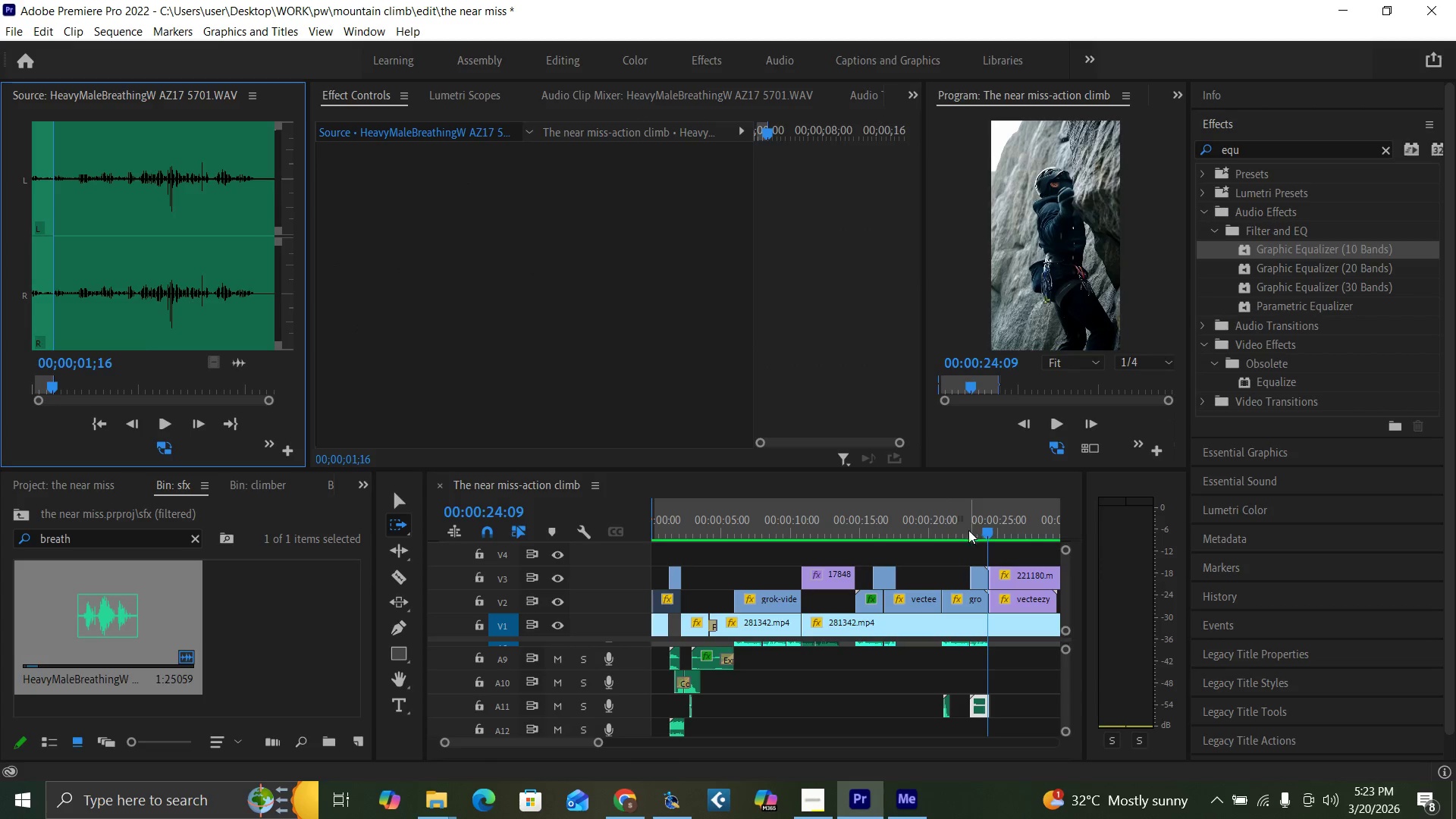 
key(Space)
 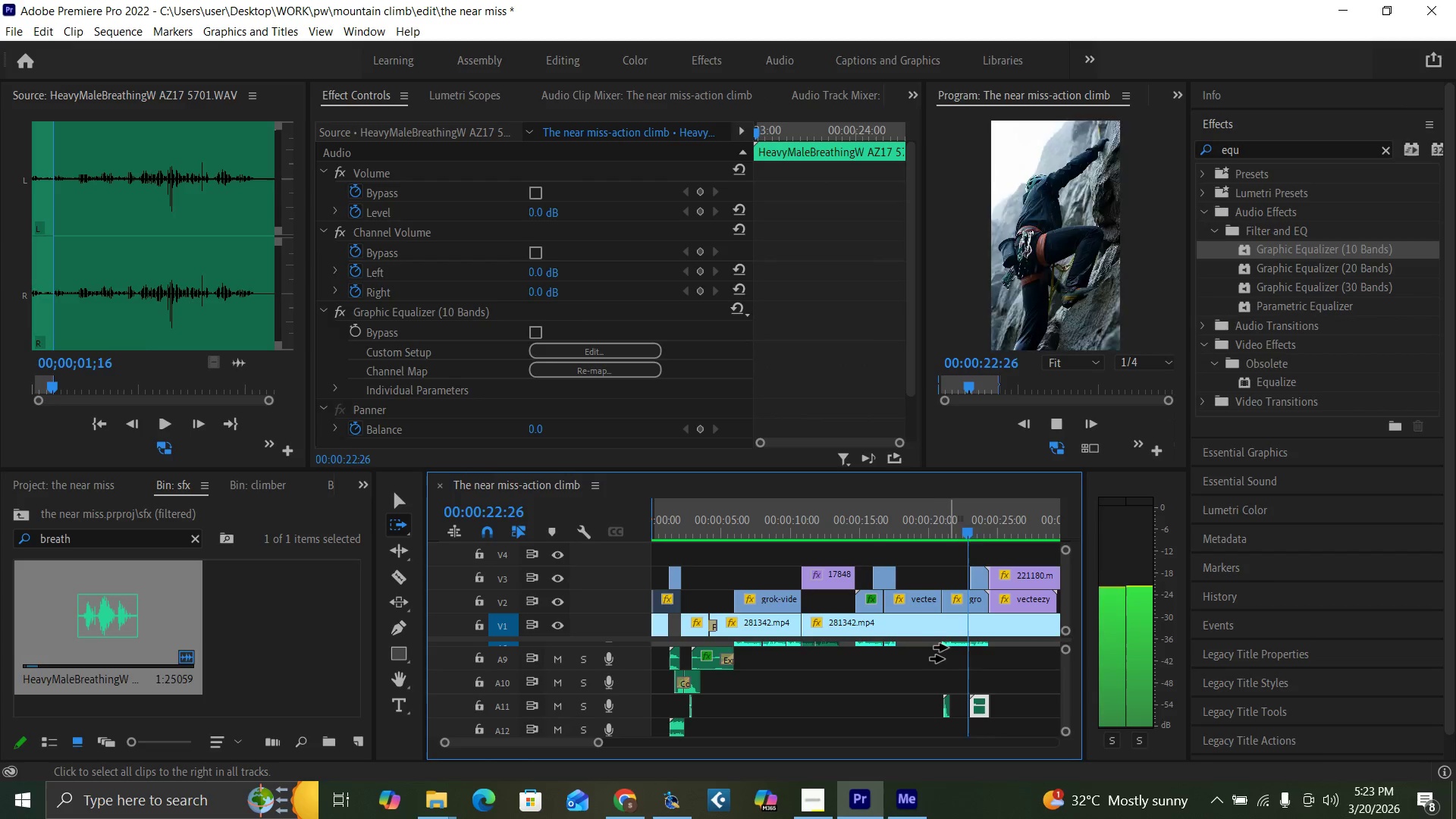 
key(V)
 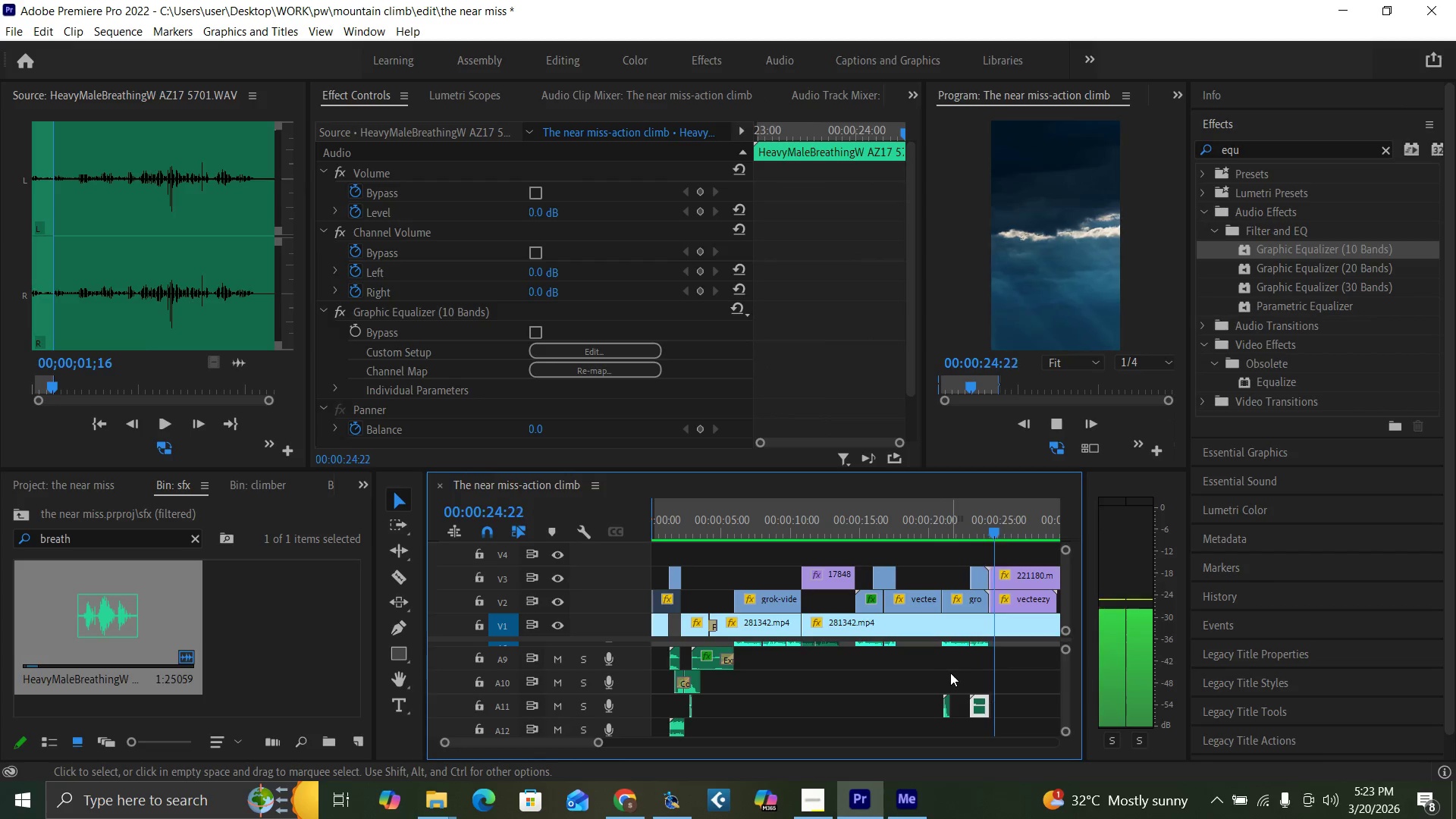 
key(Equal)
 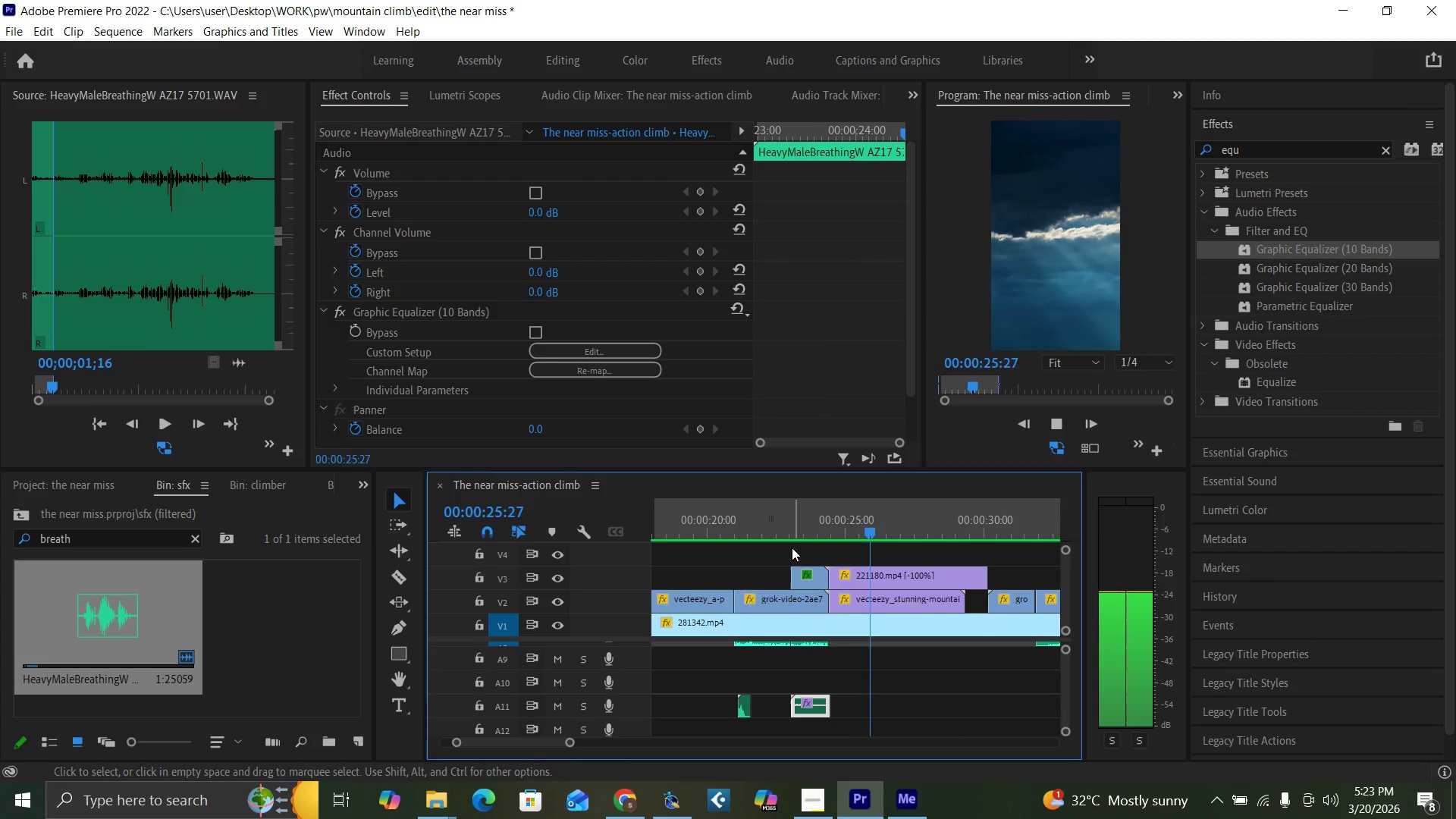 
left_click([767, 516])
 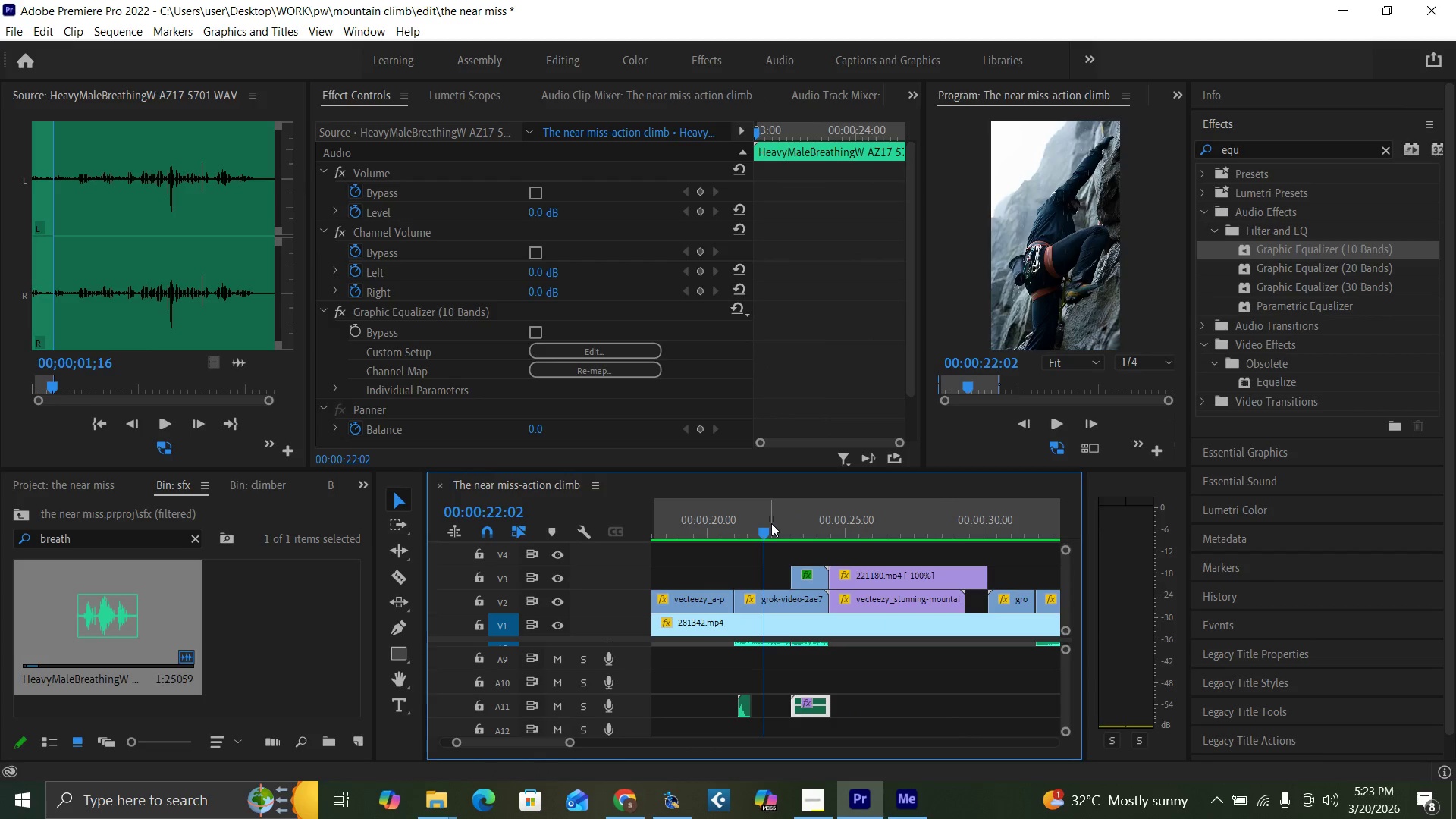 
key(Space)
 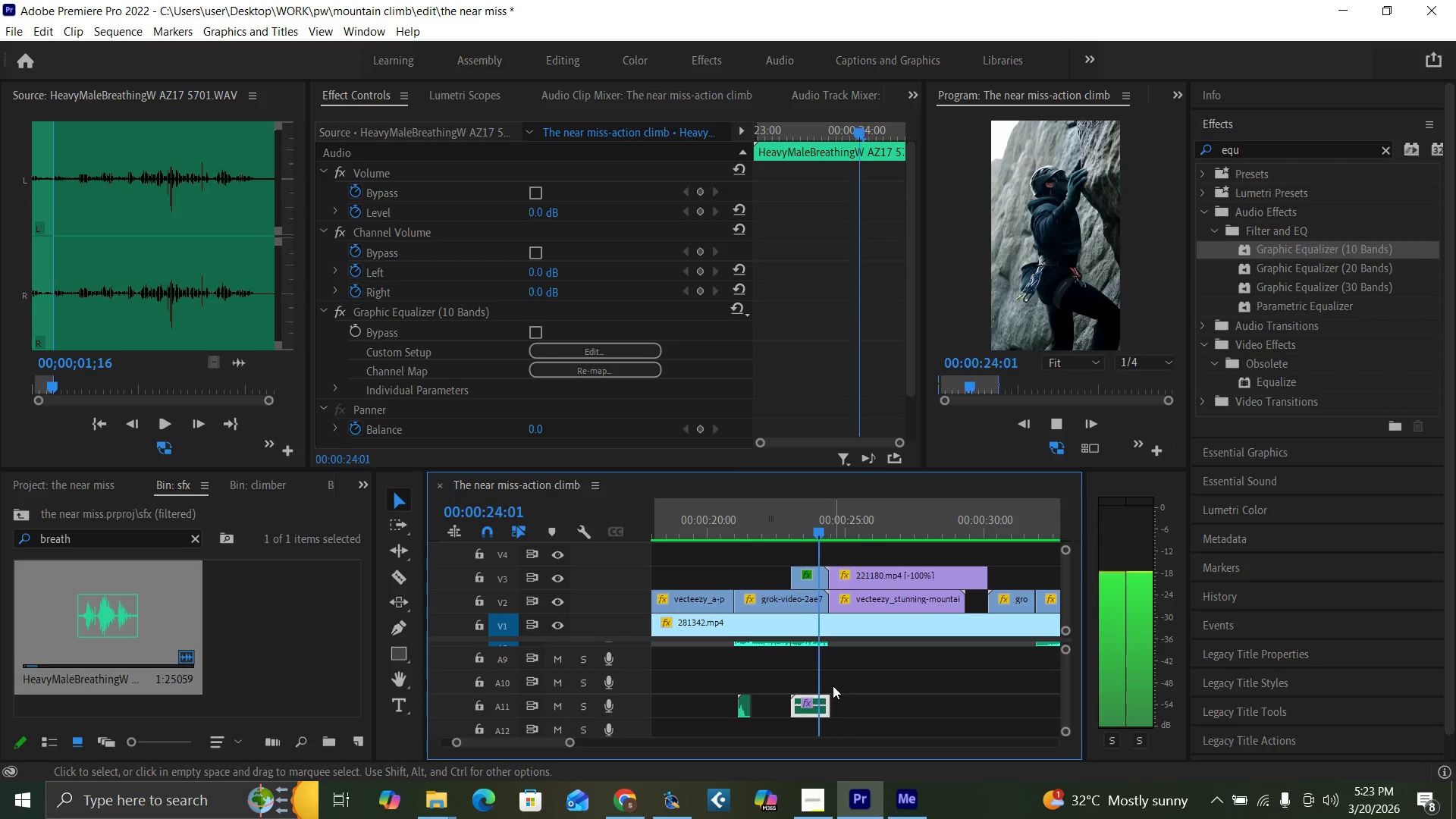 
key(Space)
 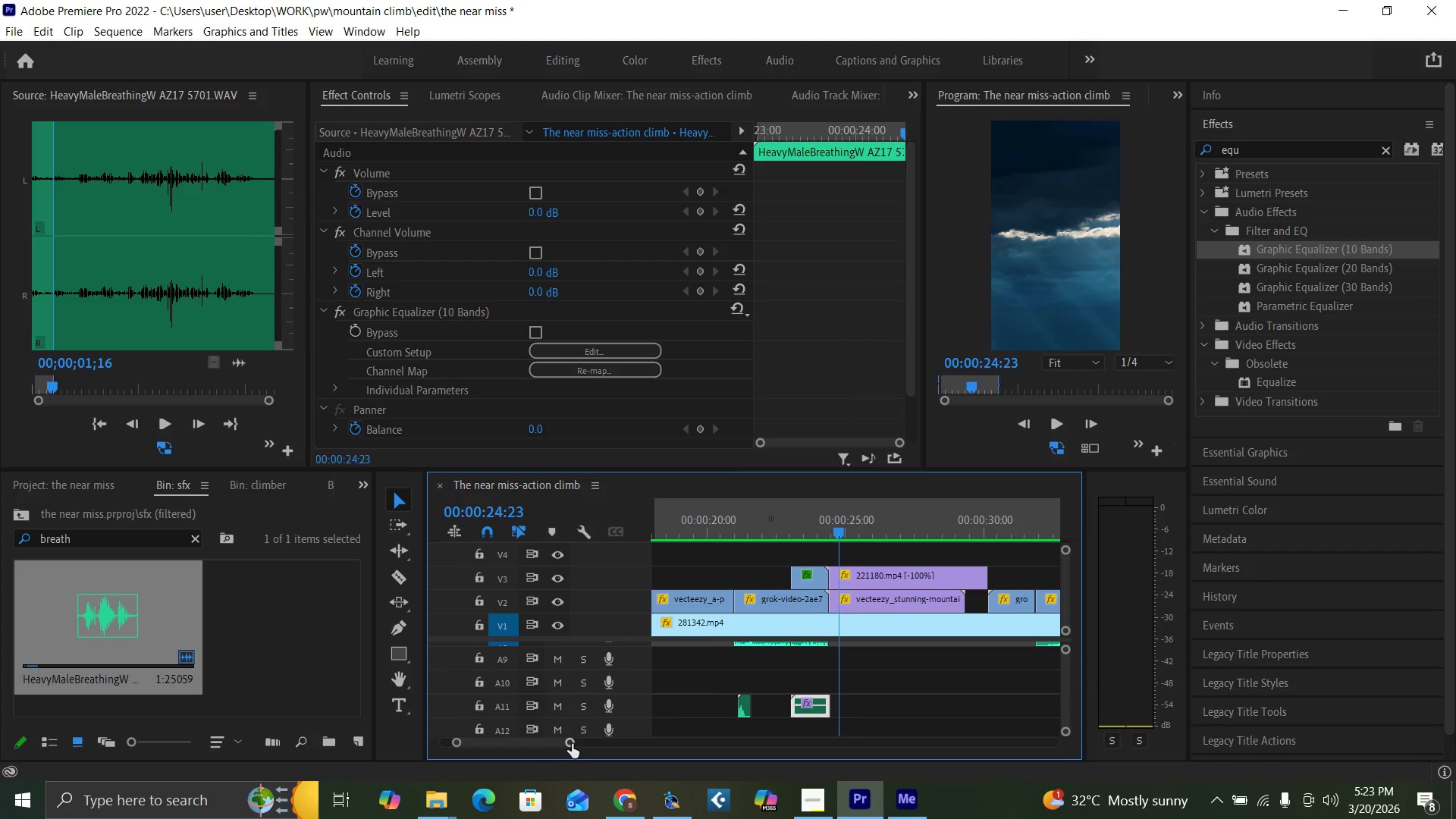 
left_click_drag(start_coordinate=[572, 744], to_coordinate=[630, 756])
 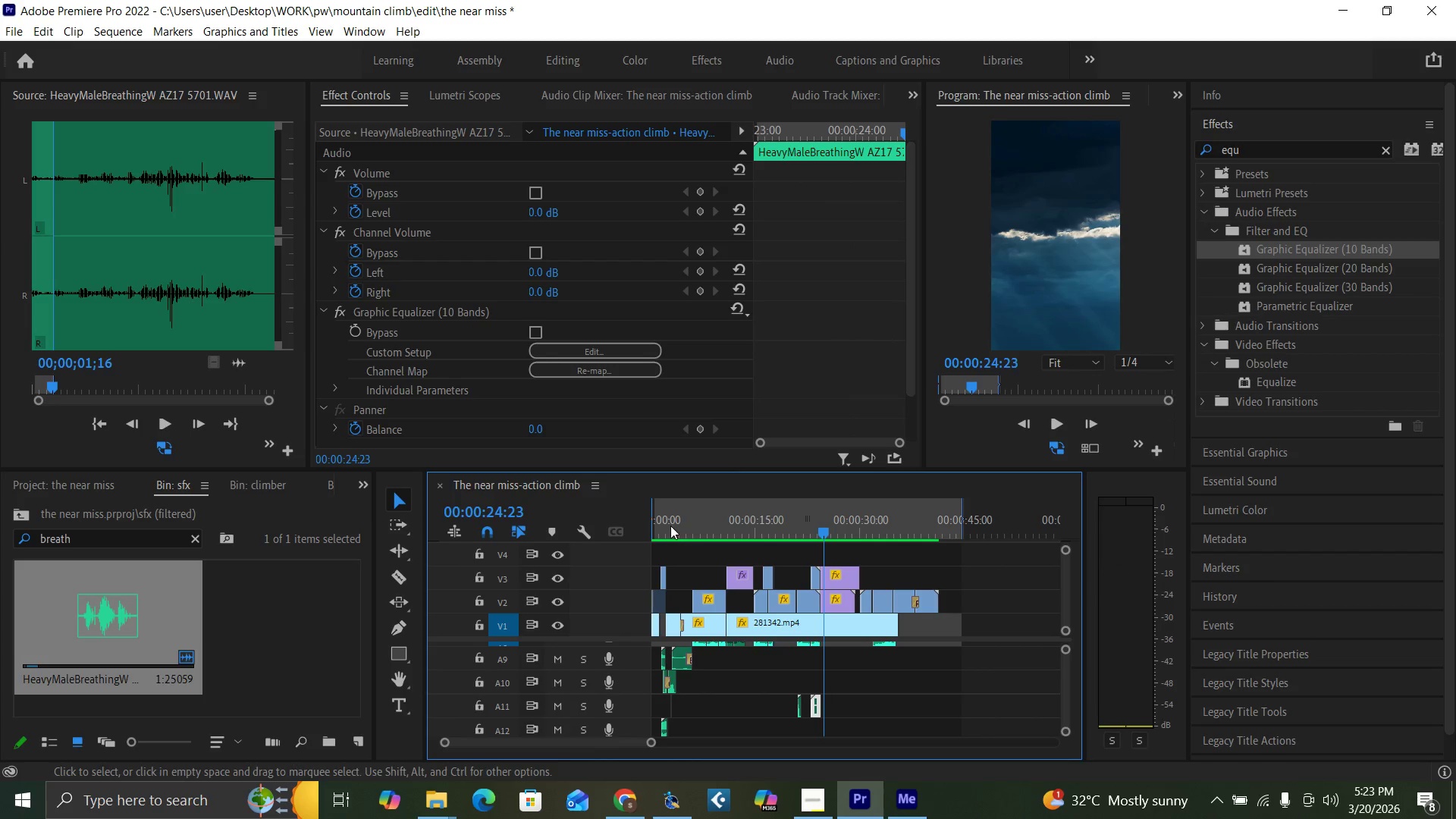 
left_click([670, 521])
 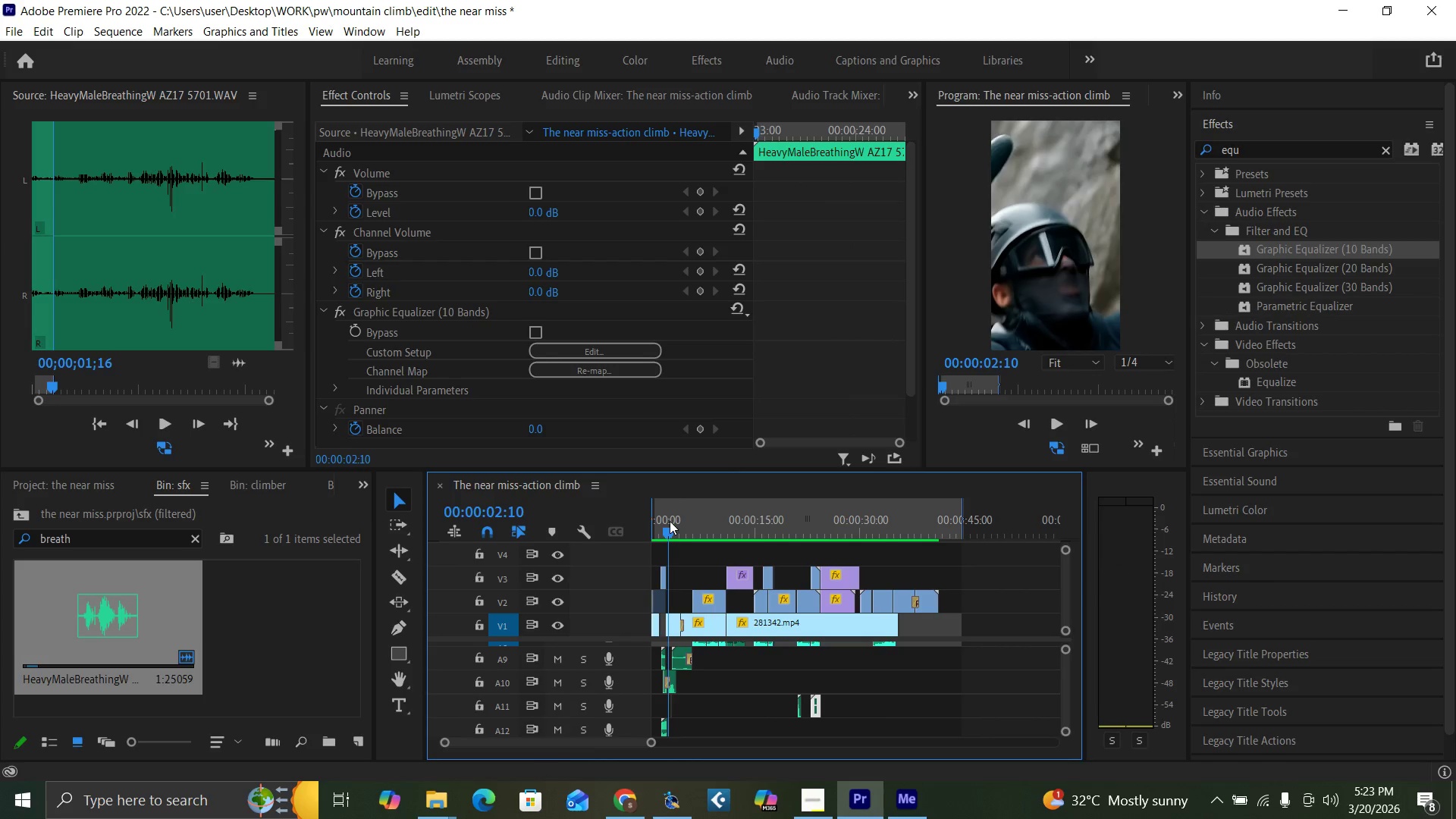 
key(Equal)
 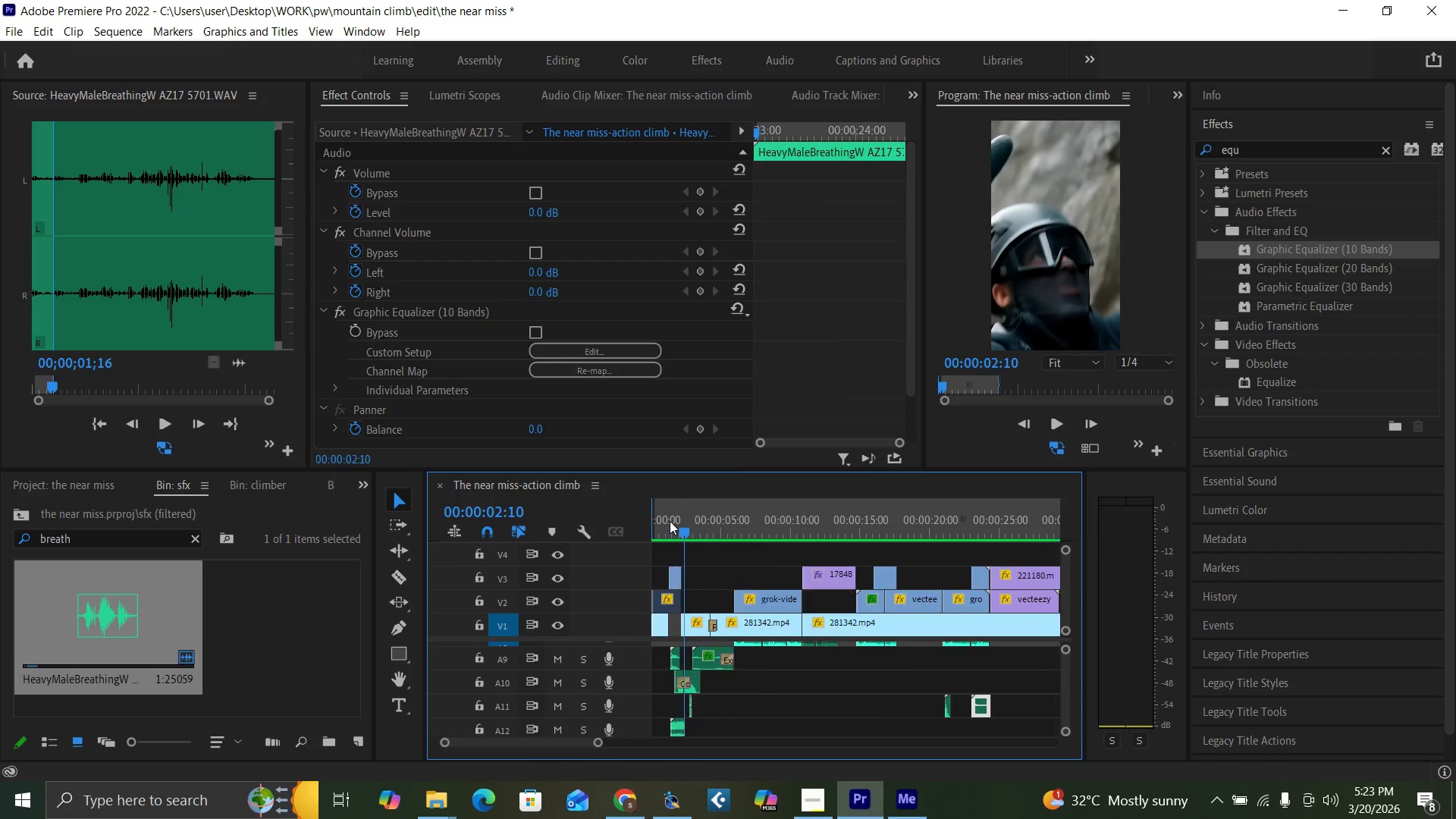 
key(Equal)
 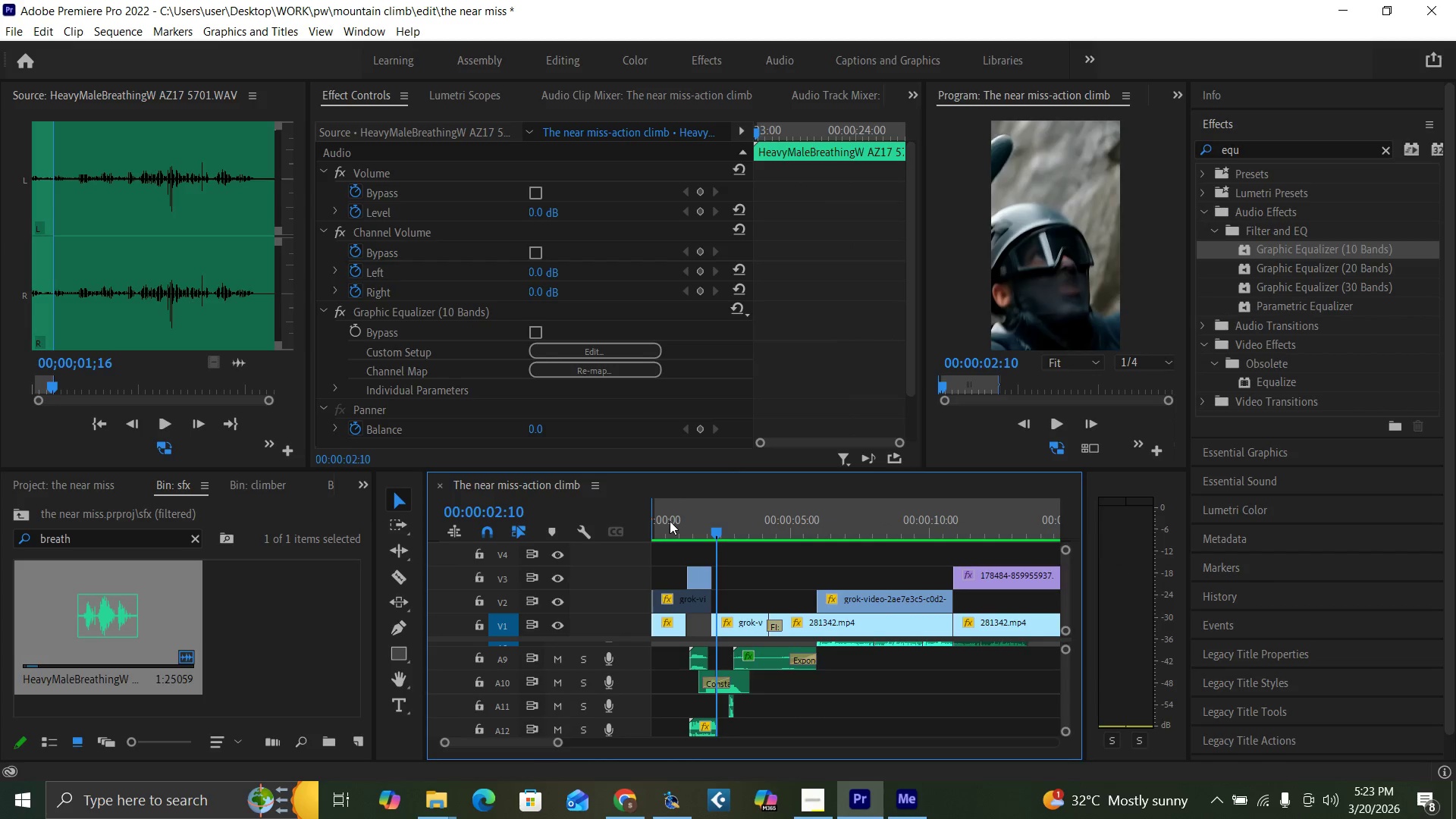 
key(Equal)
 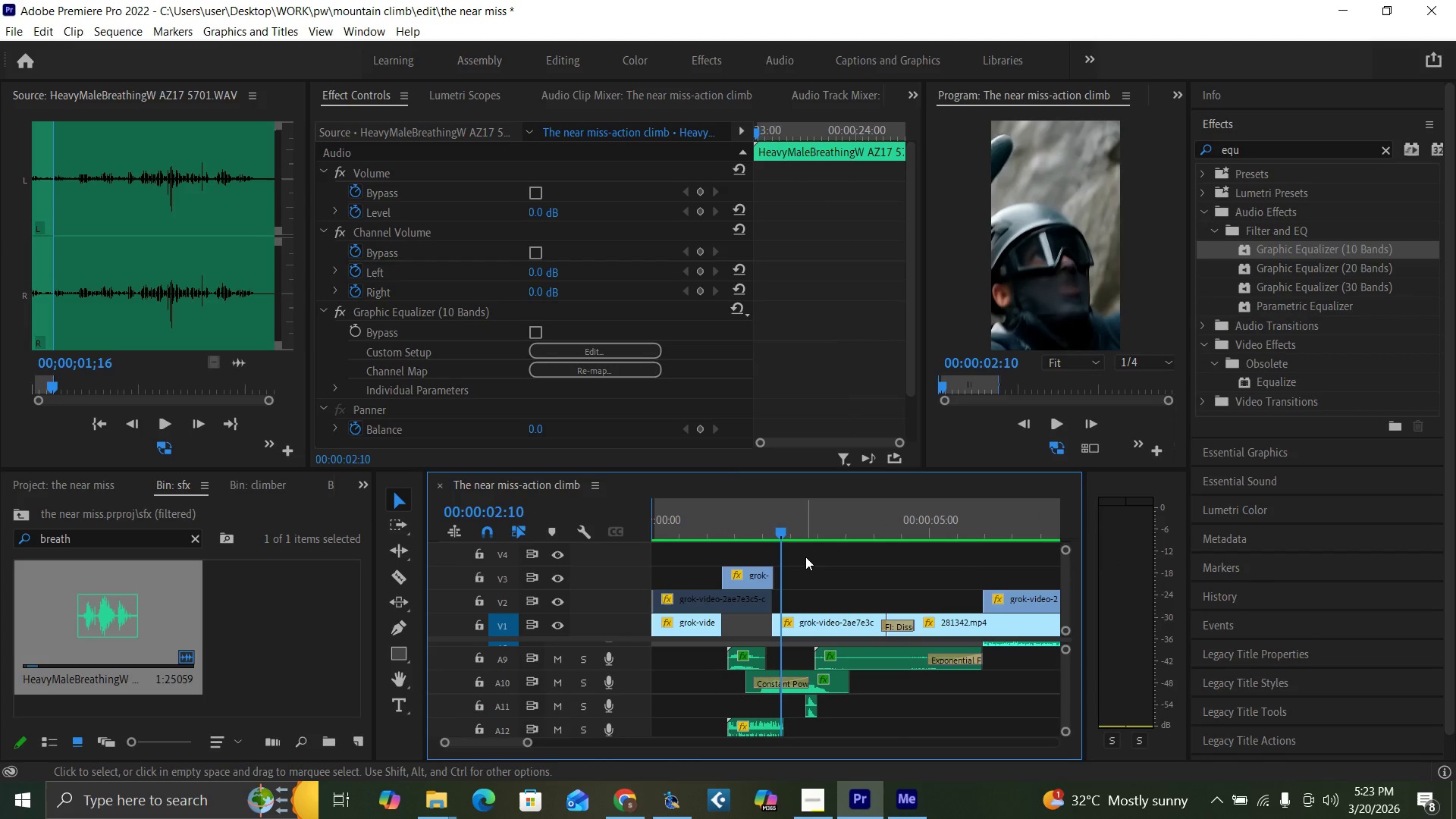 
left_click([814, 532])
 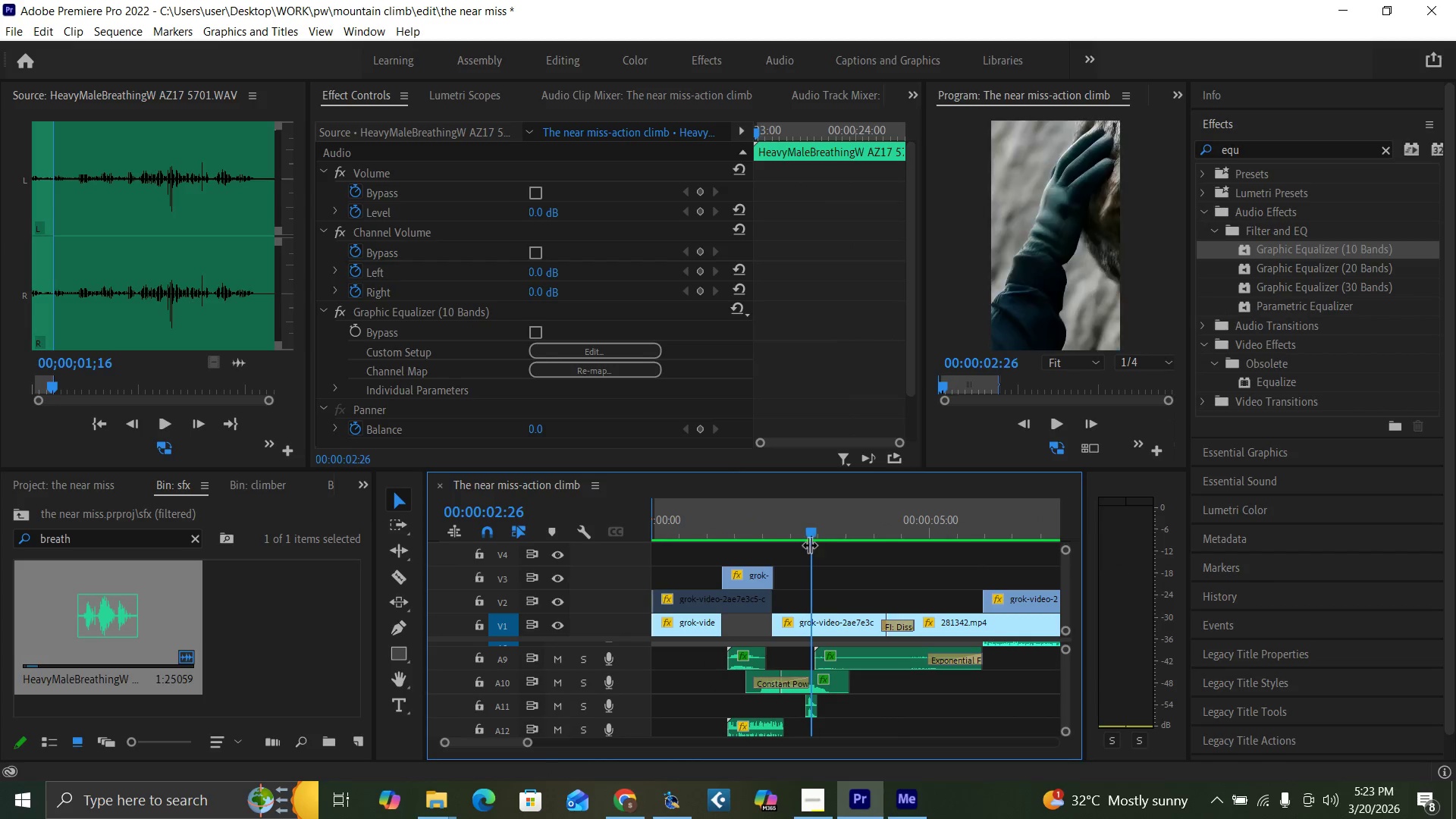 
key(Space)
 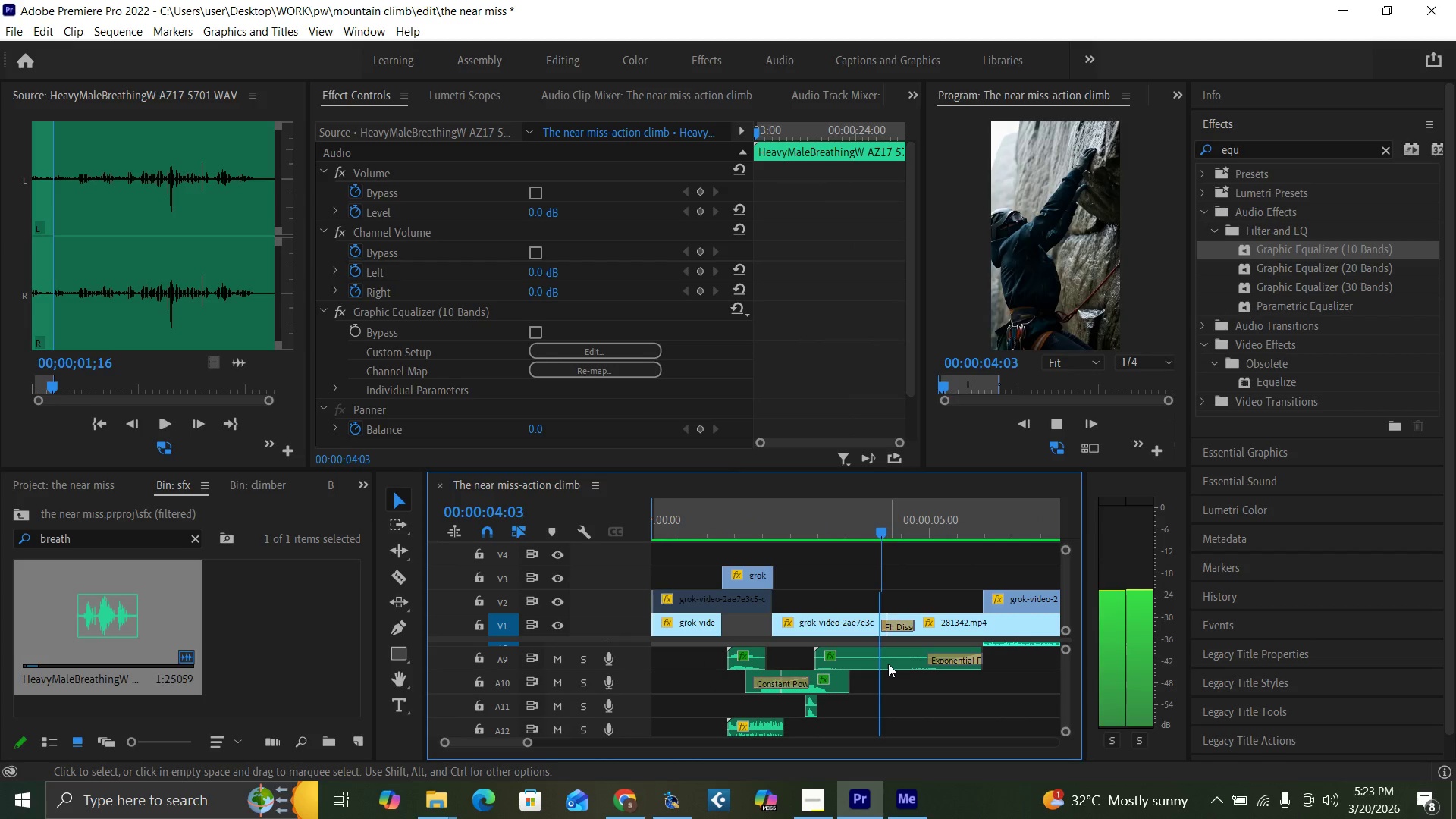 
key(Space)
 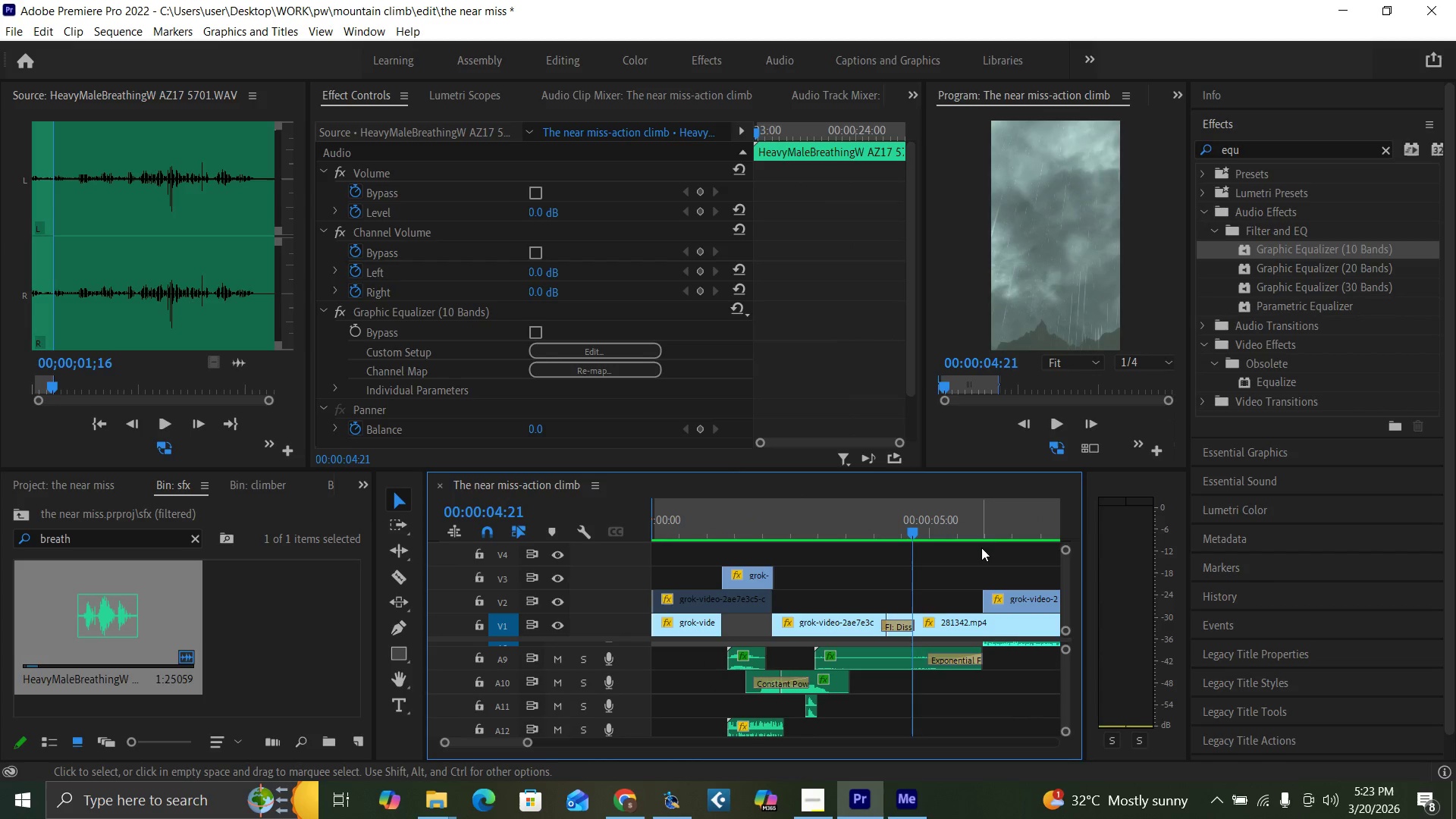 
left_click([984, 535])
 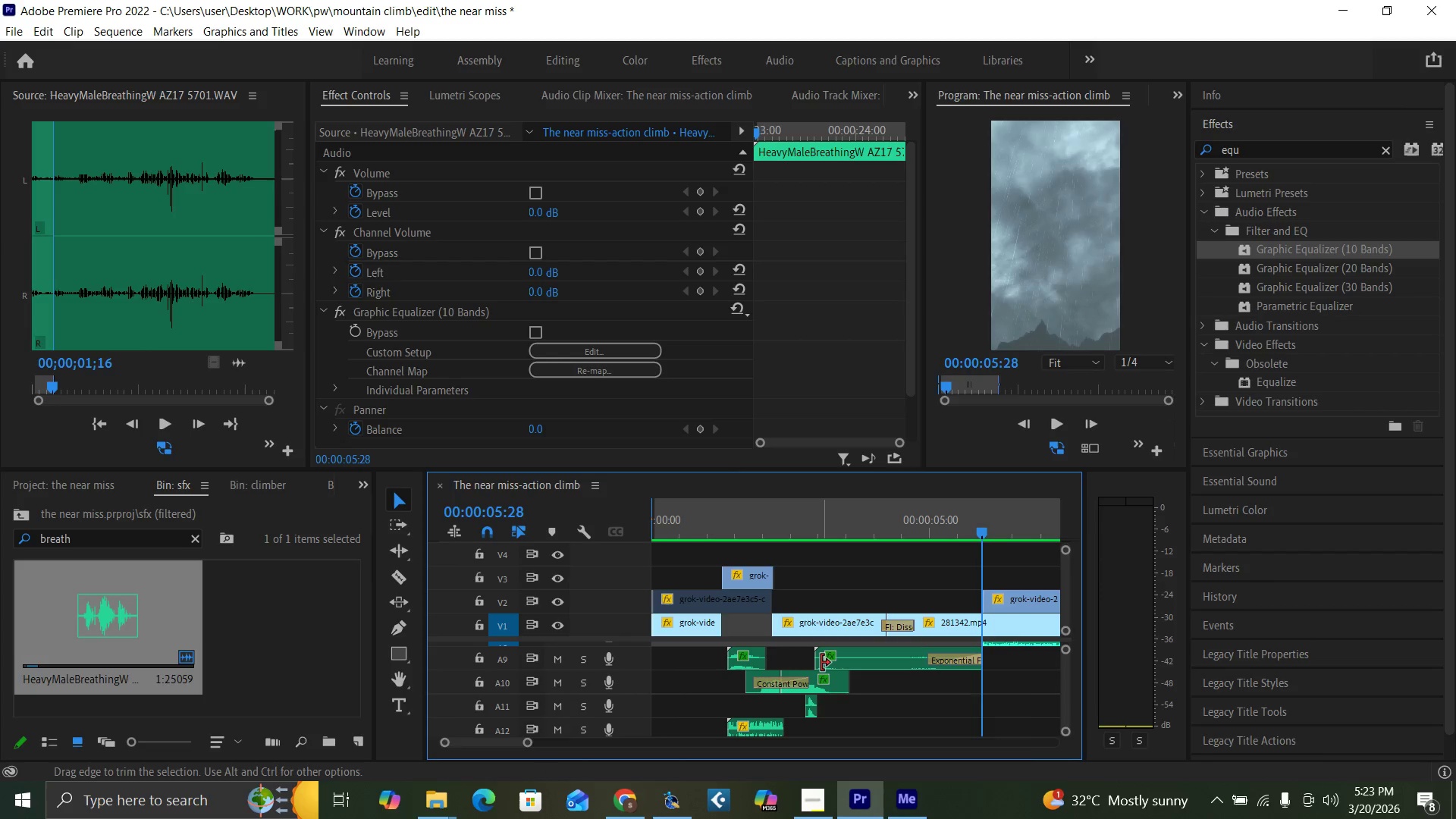 
wait(5.17)
 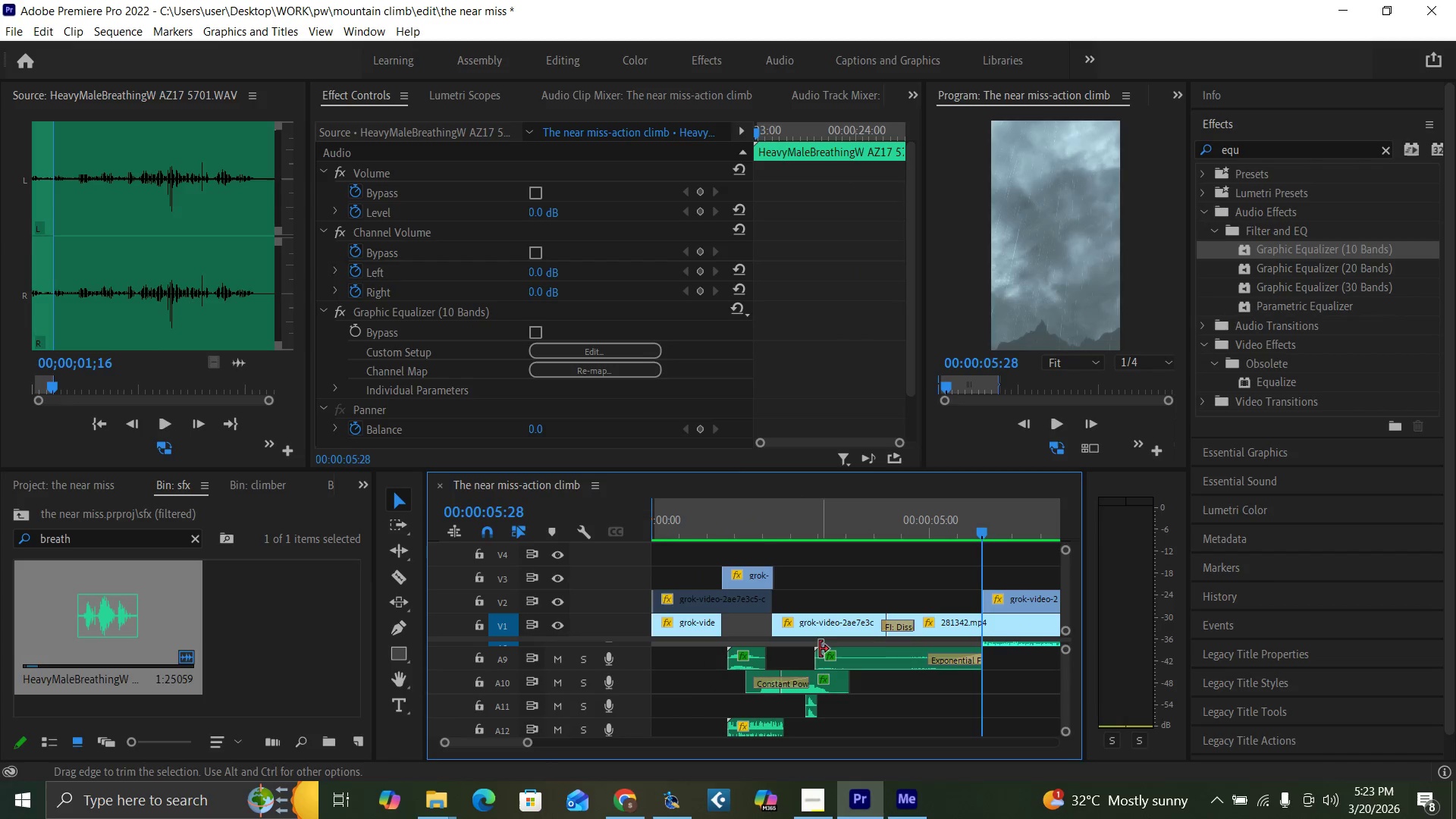 
left_click_drag(start_coordinate=[820, 660], to_coordinate=[882, 669])
 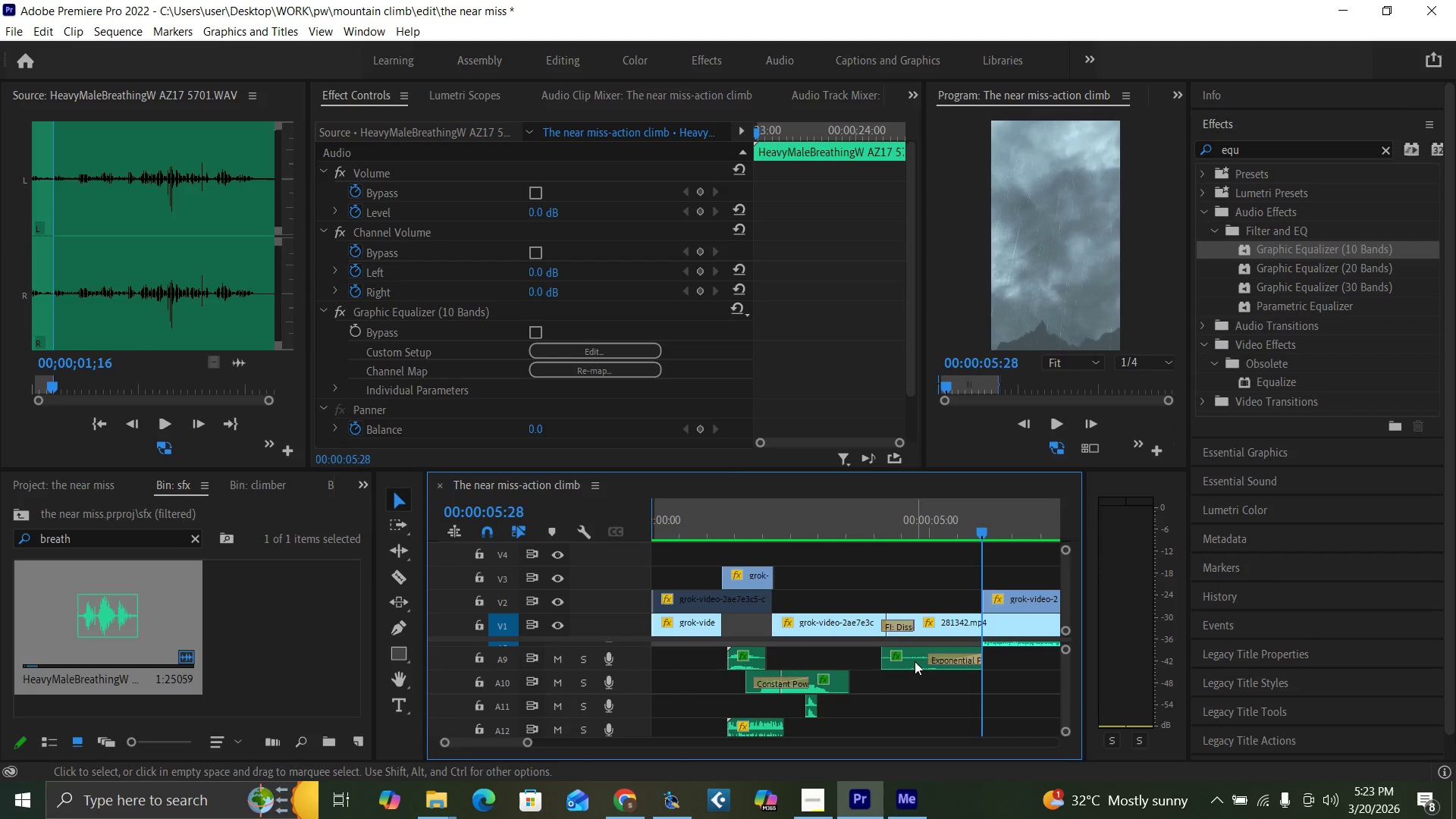 
left_click_drag(start_coordinate=[915, 661], to_coordinate=[852, 661])
 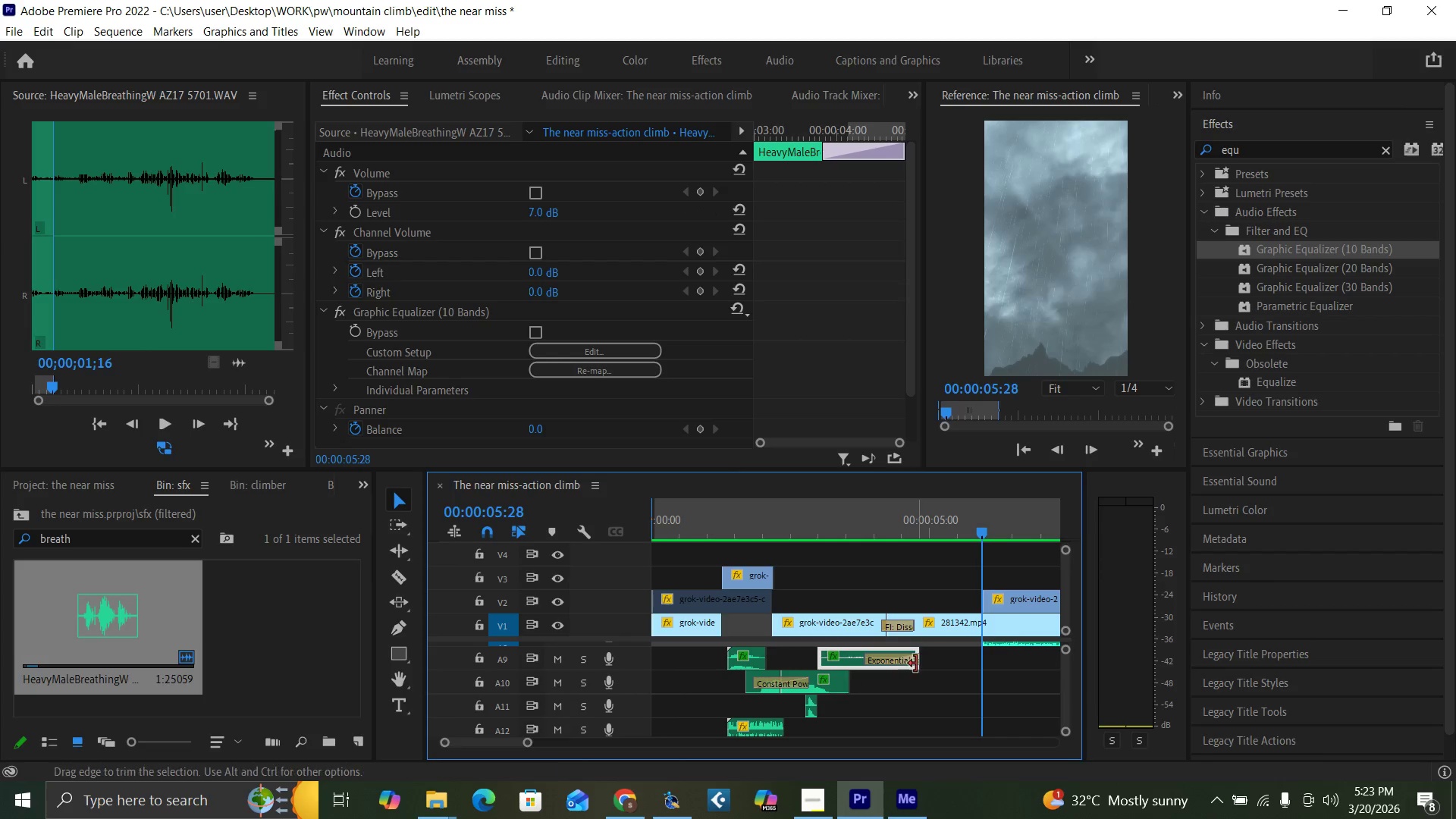 
left_click_drag(start_coordinate=[916, 664], to_coordinate=[976, 675])
 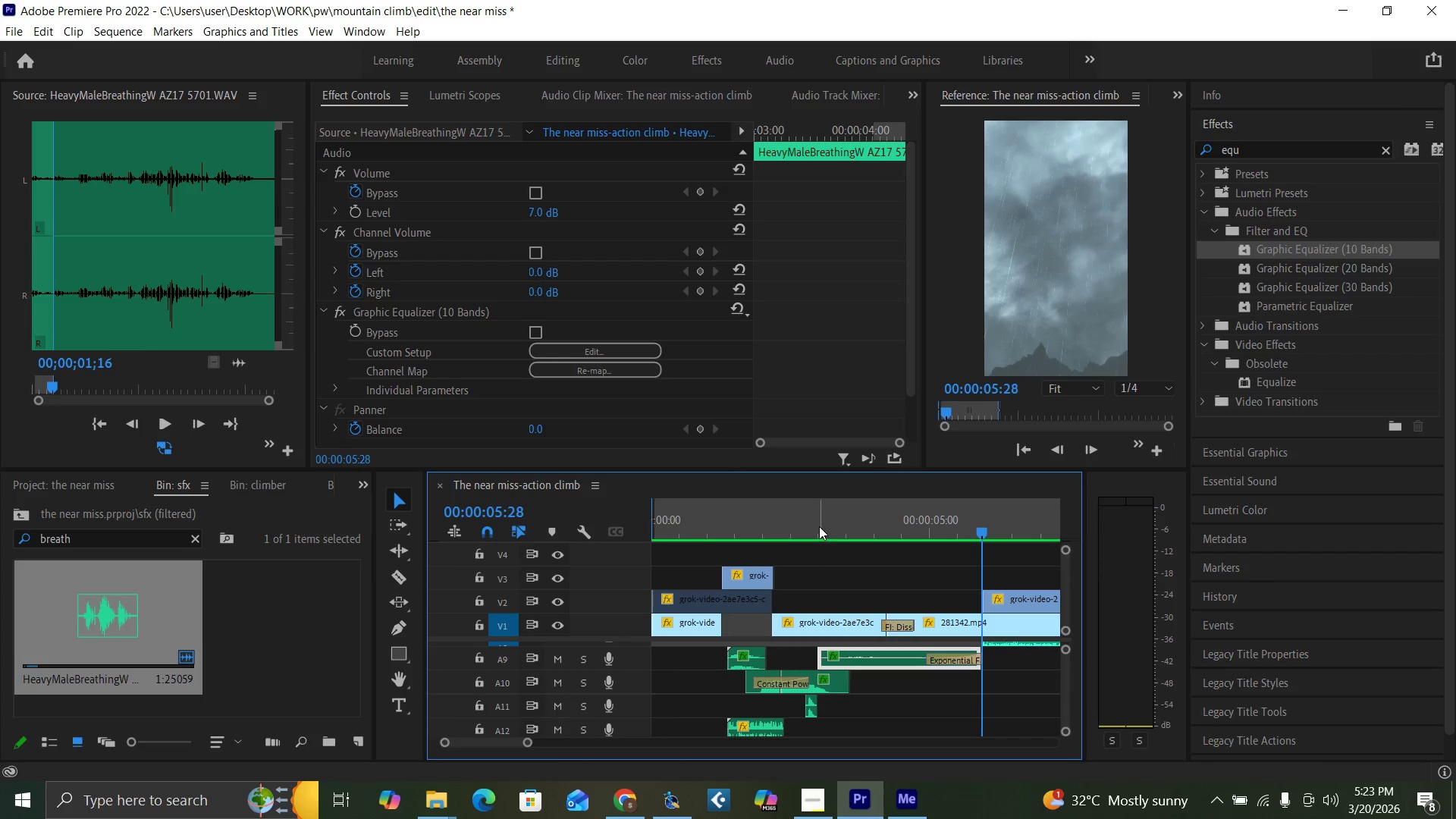 
left_click([811, 525])
 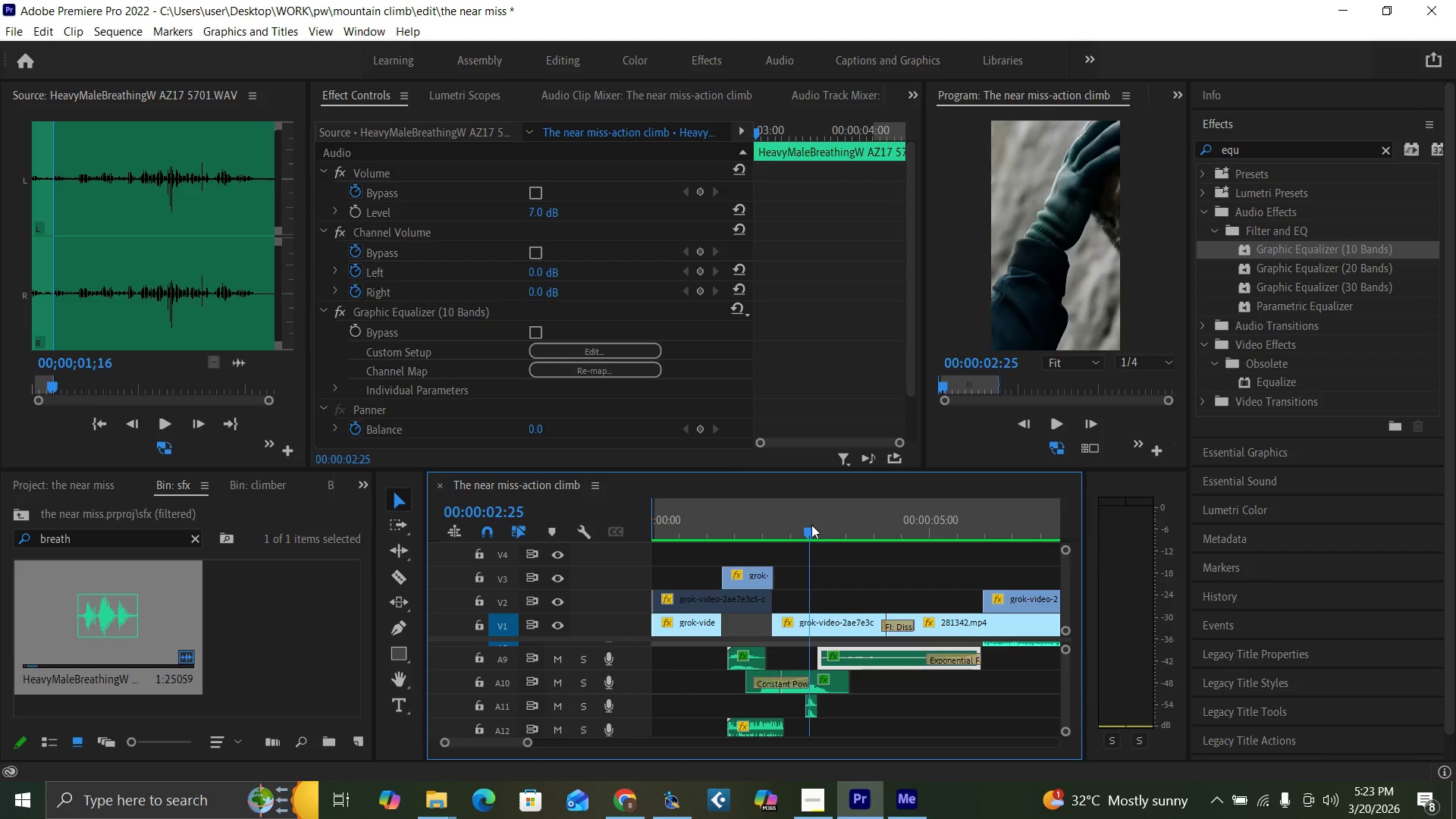 
key(Space)
 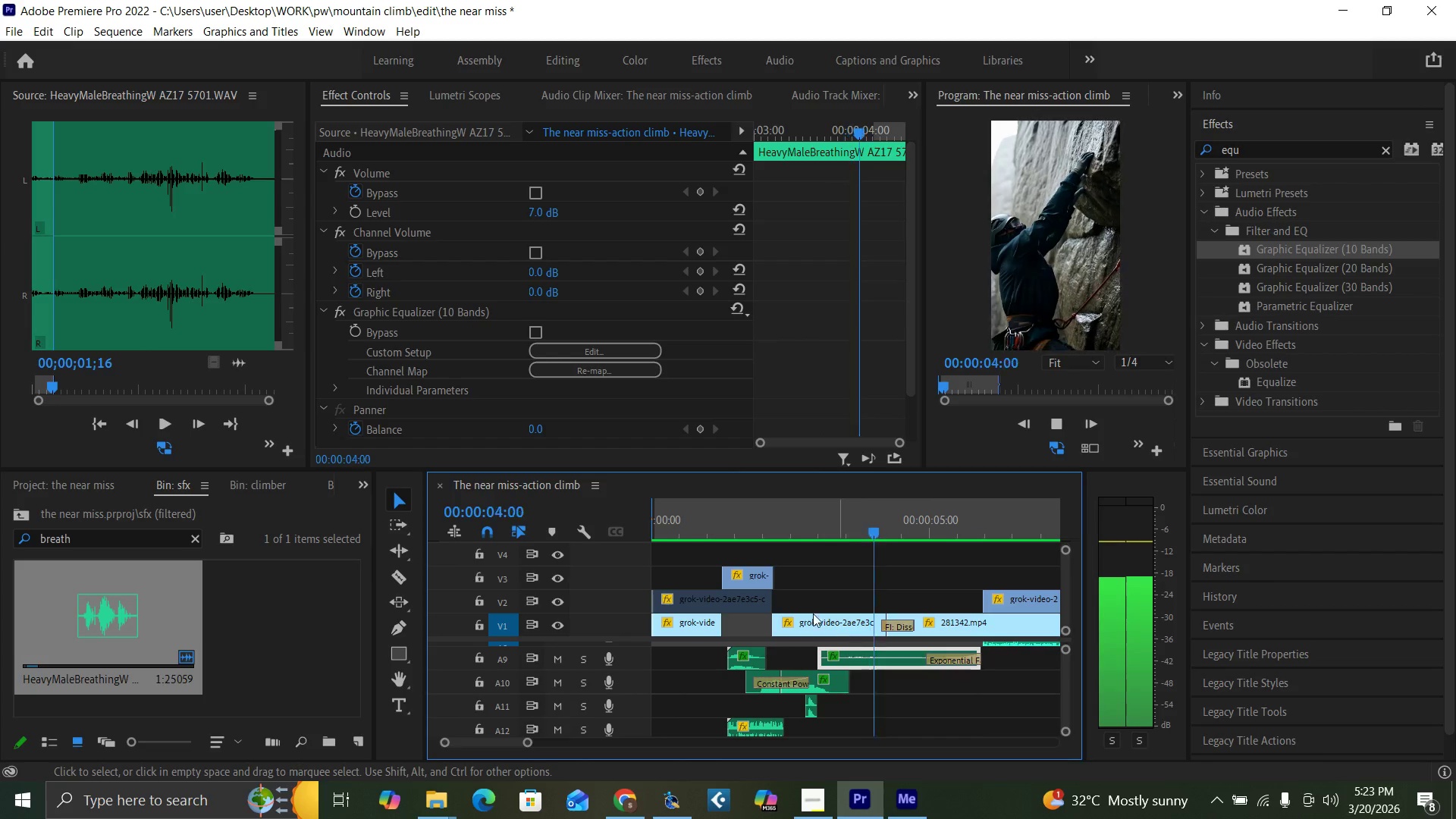 
left_click([798, 528])
 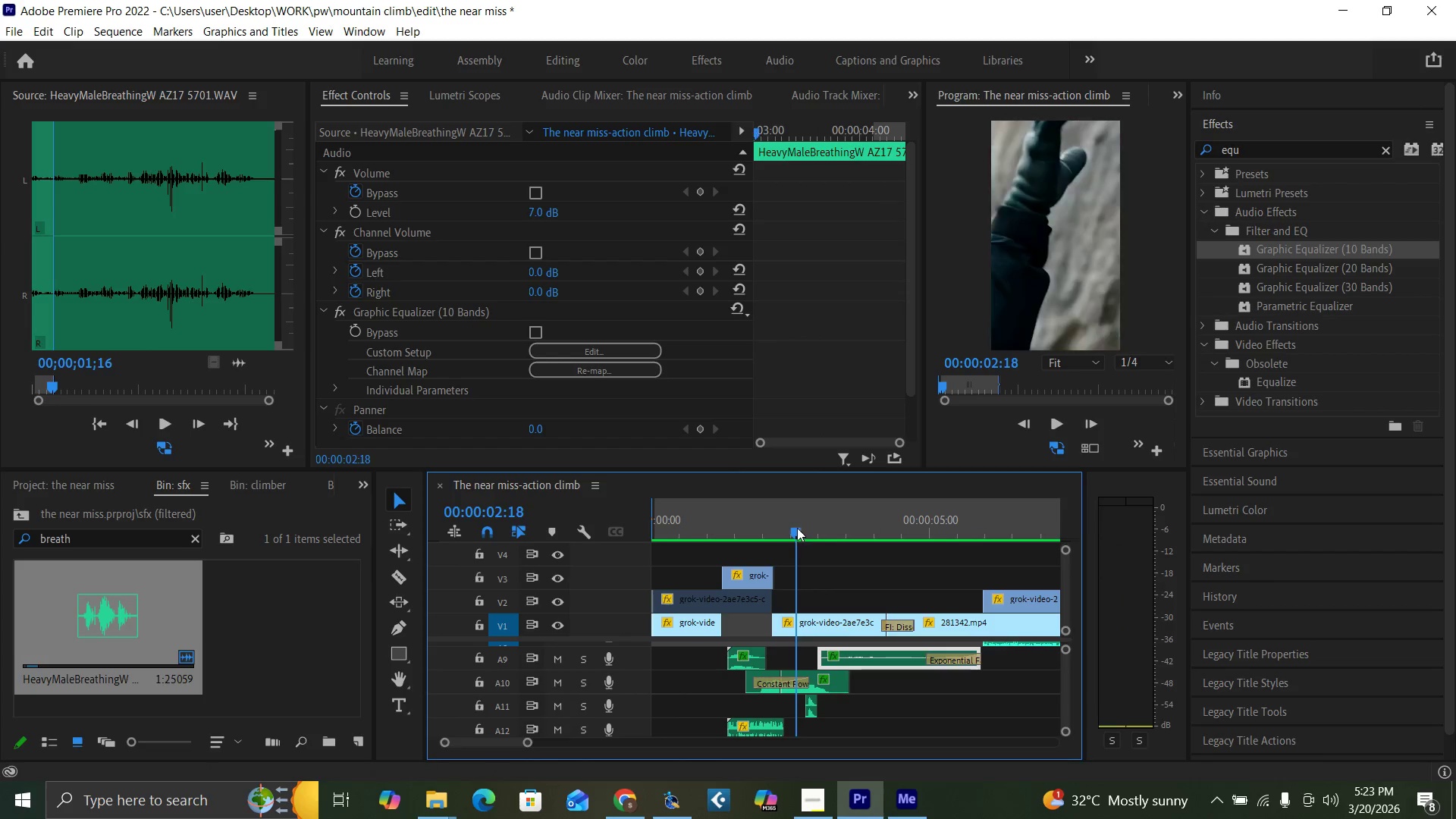 
key(Space)
 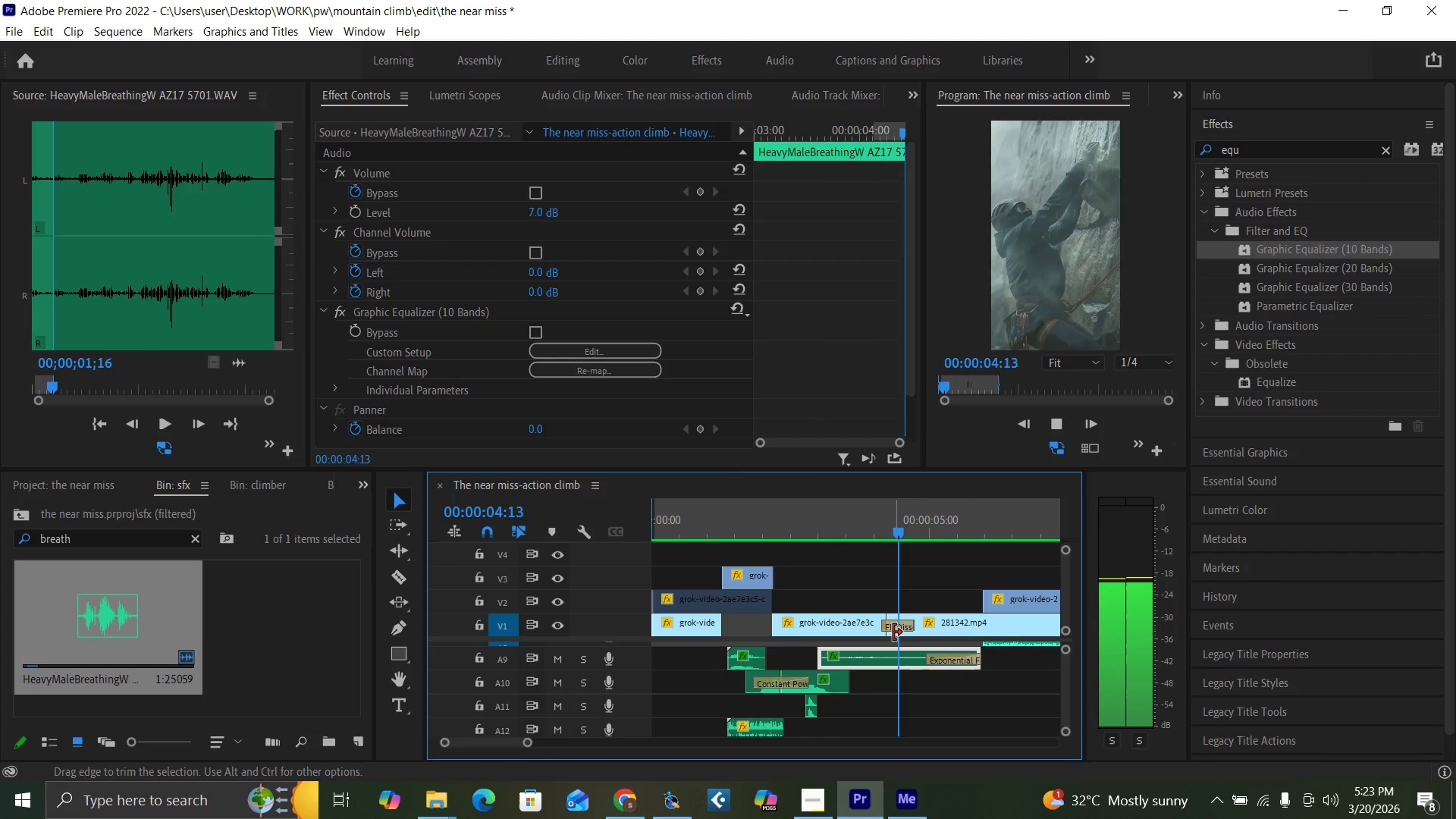 
key(Space)
 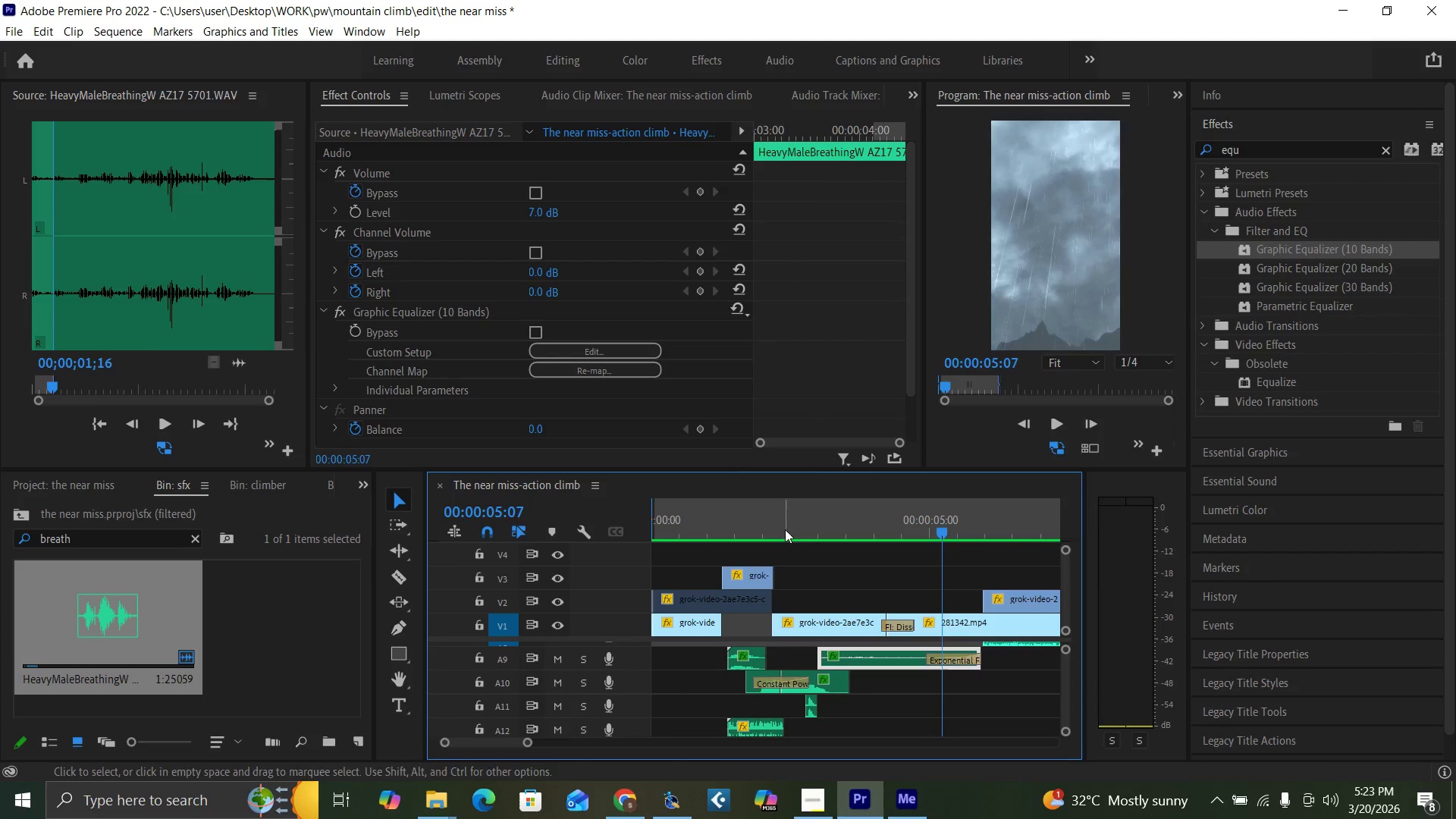 
left_click([784, 529])
 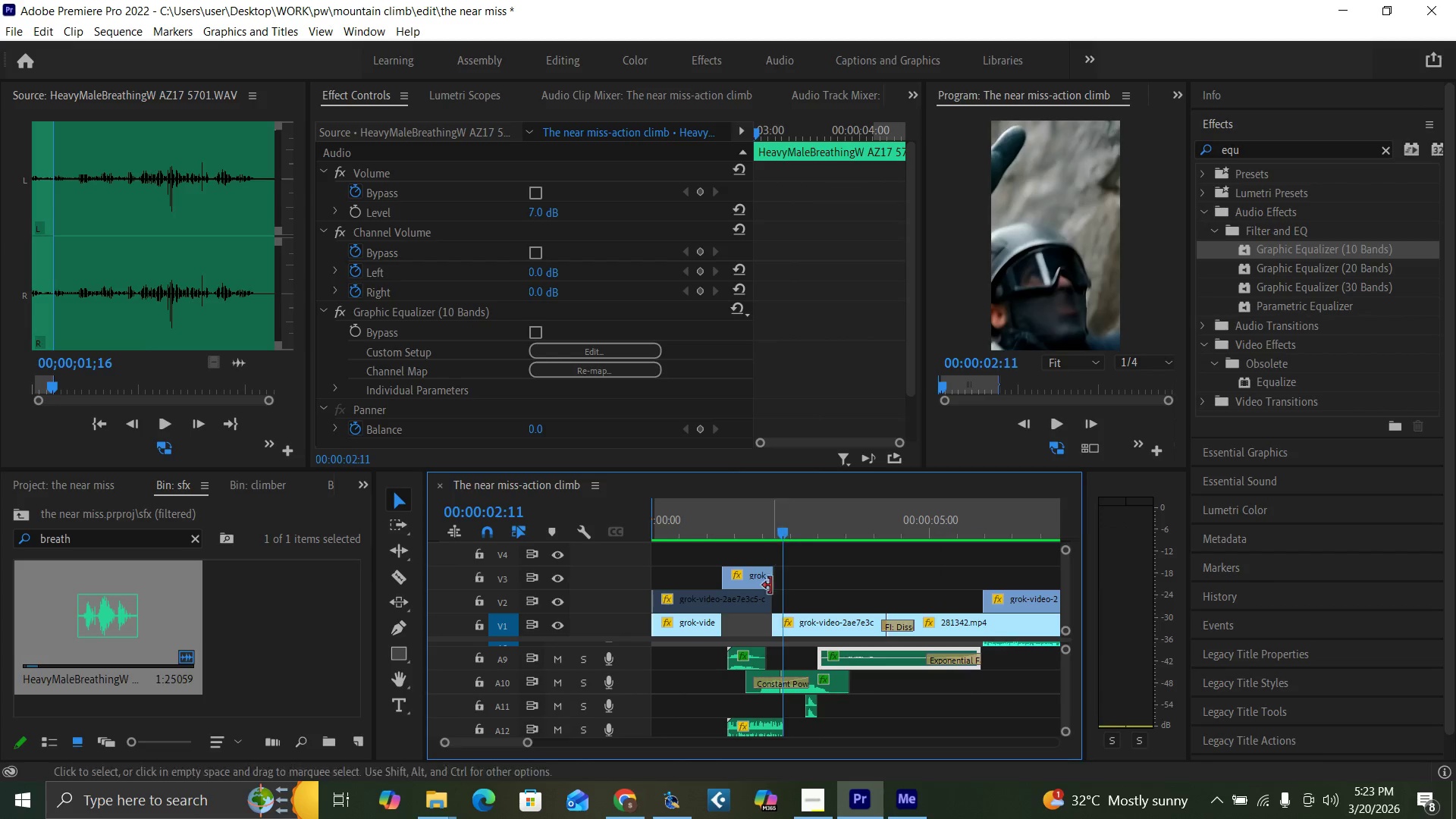 
key(Space)
 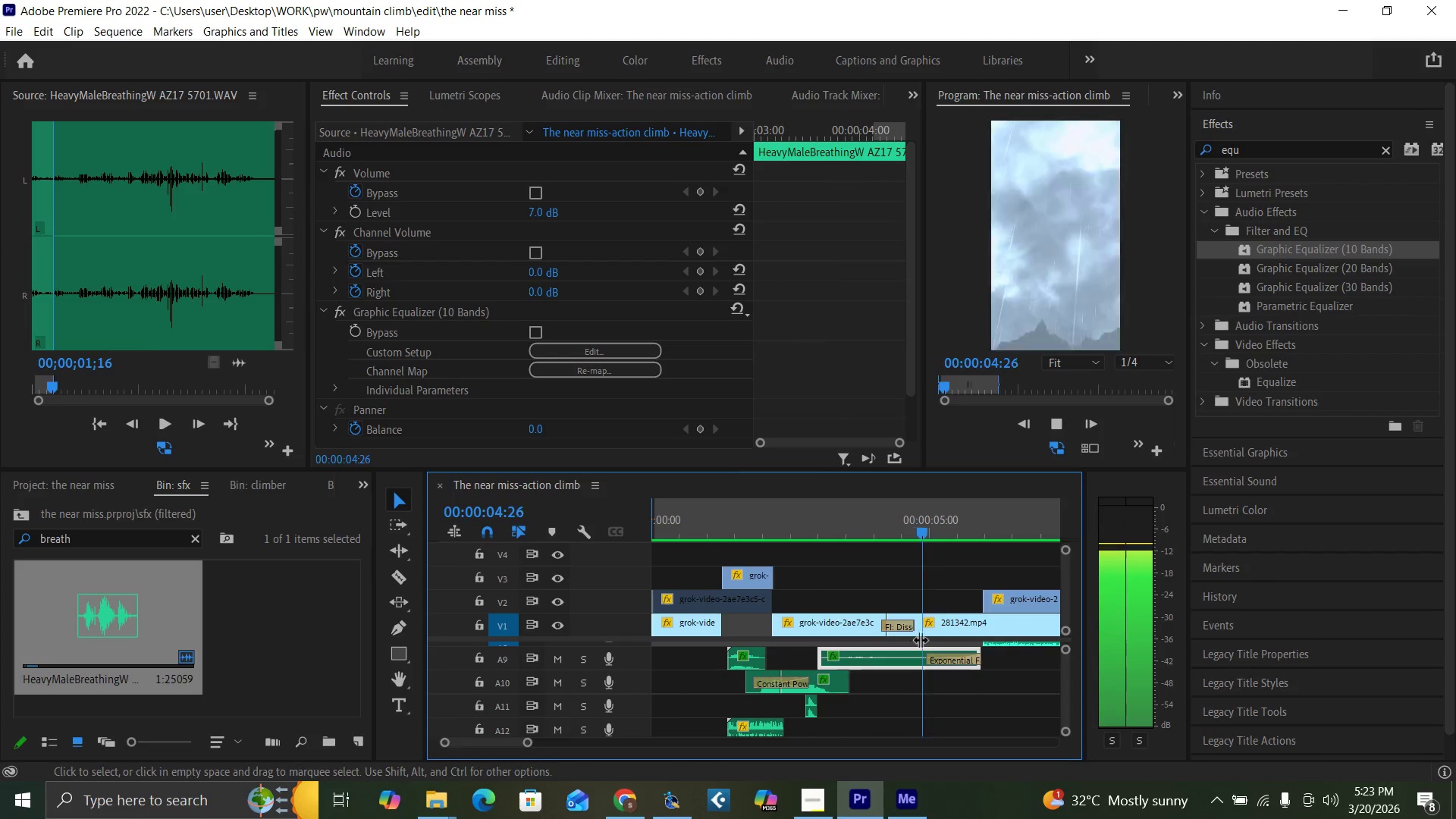 
key(Space)
 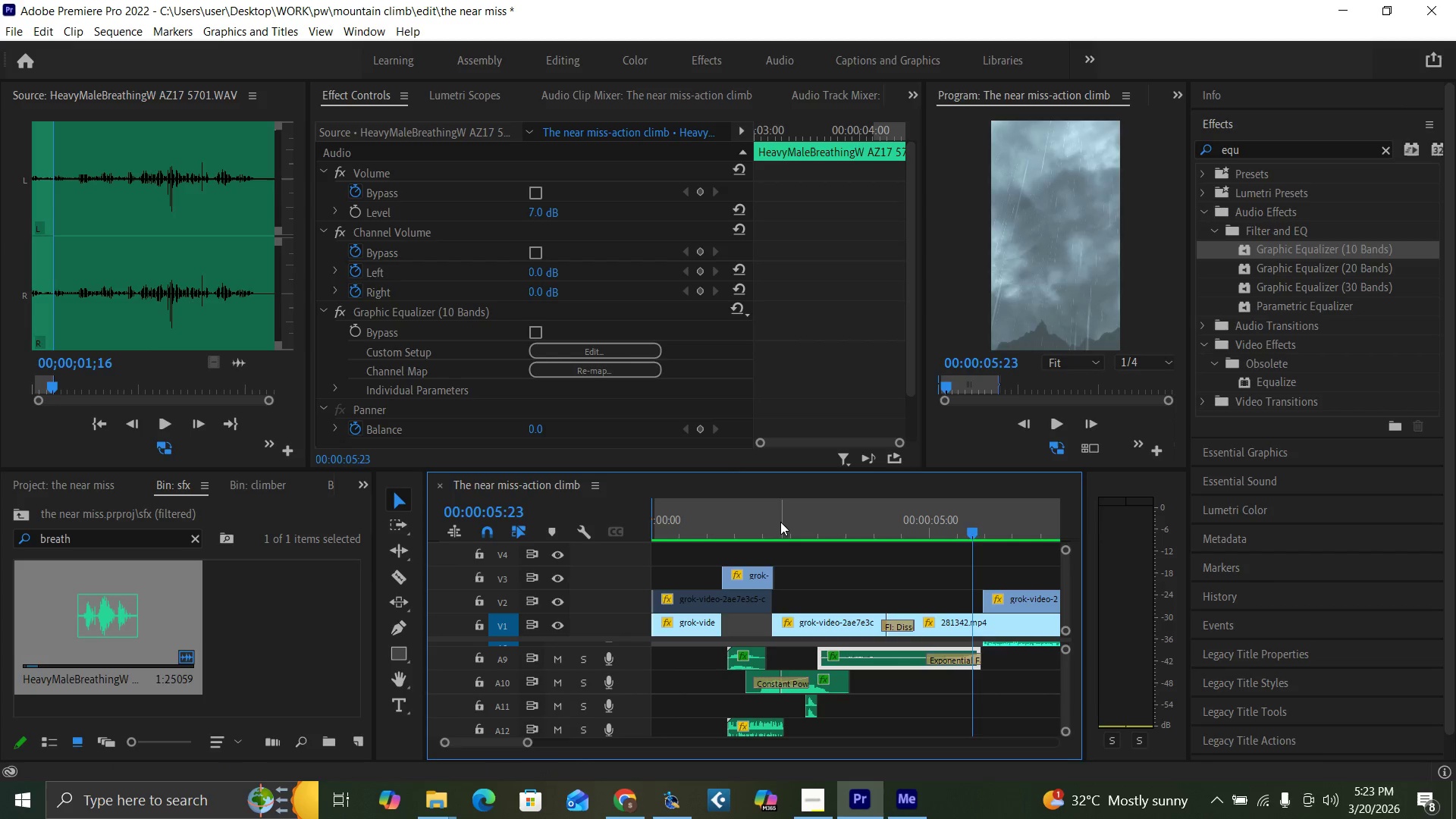 
left_click([780, 522])
 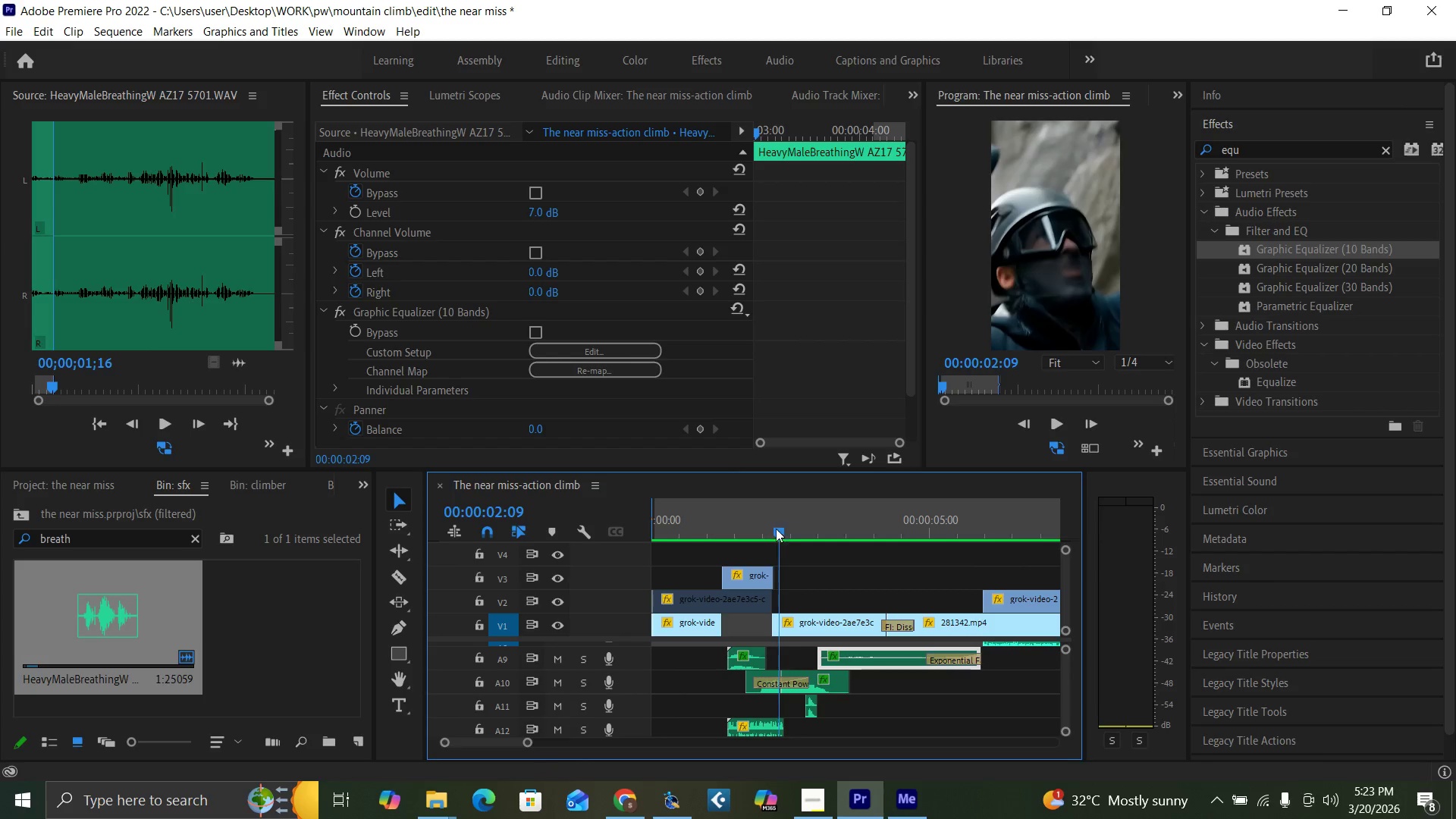 
key(Space)
 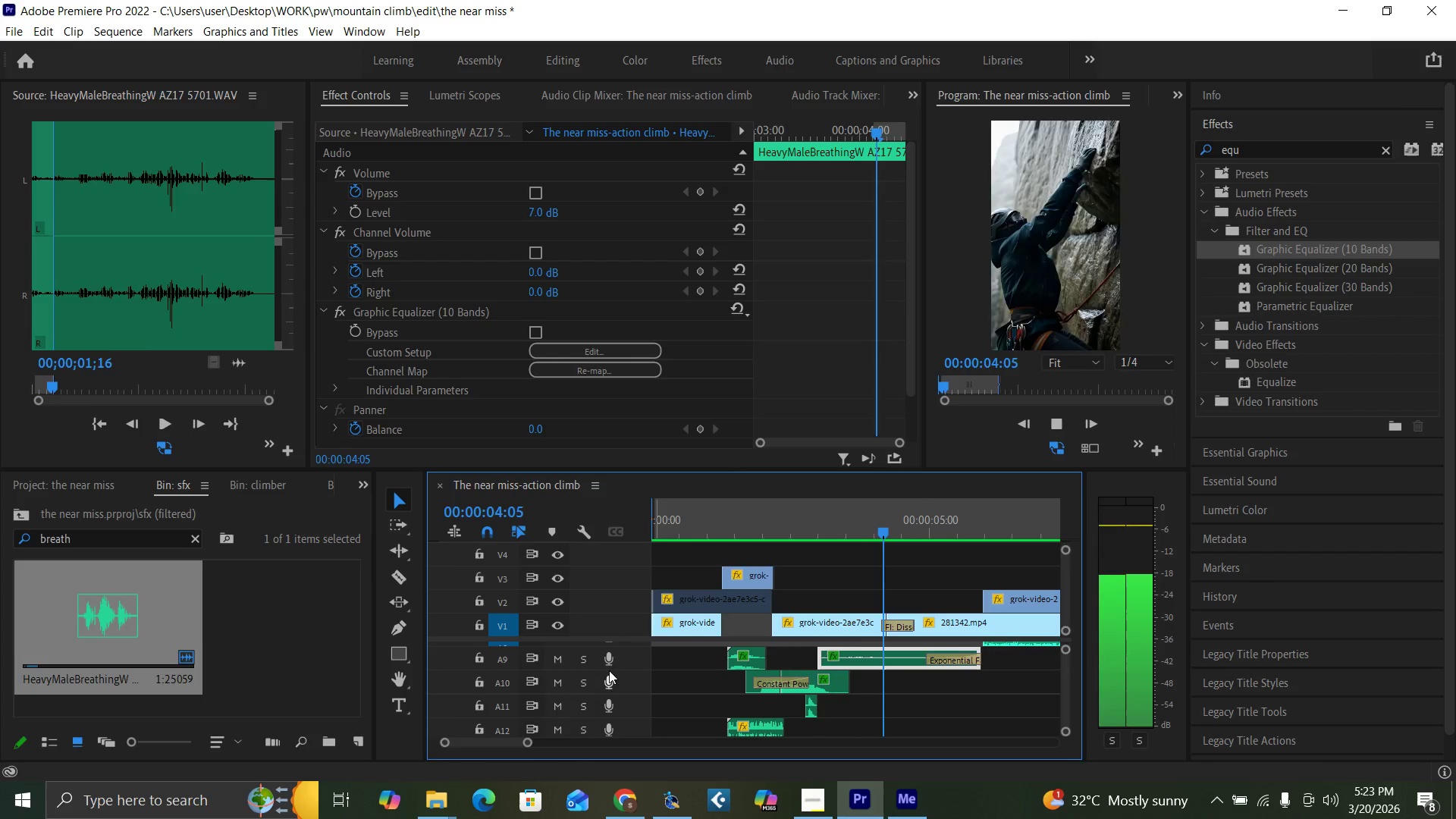 
left_click([585, 657])
 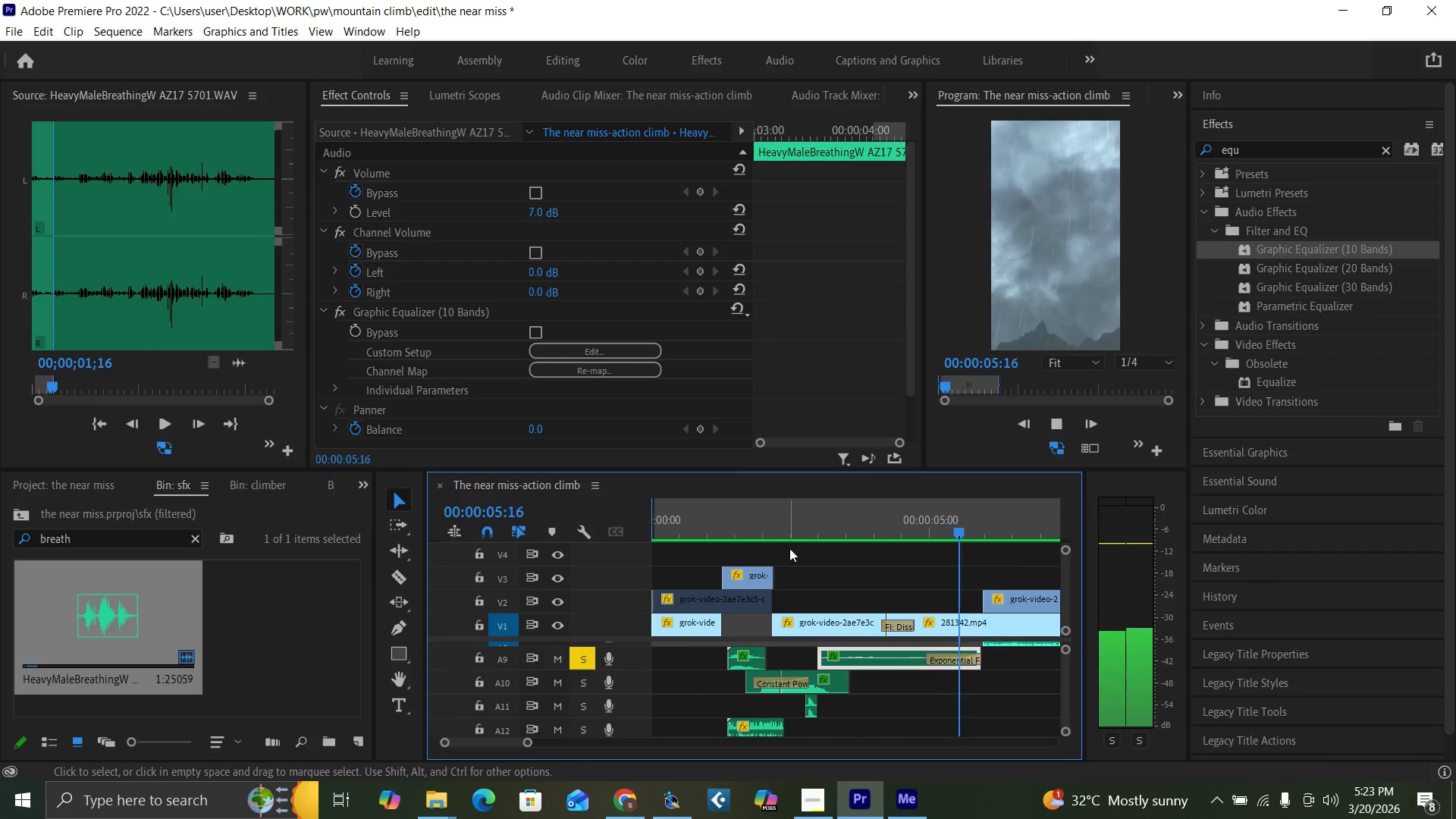 
left_click([799, 532])
 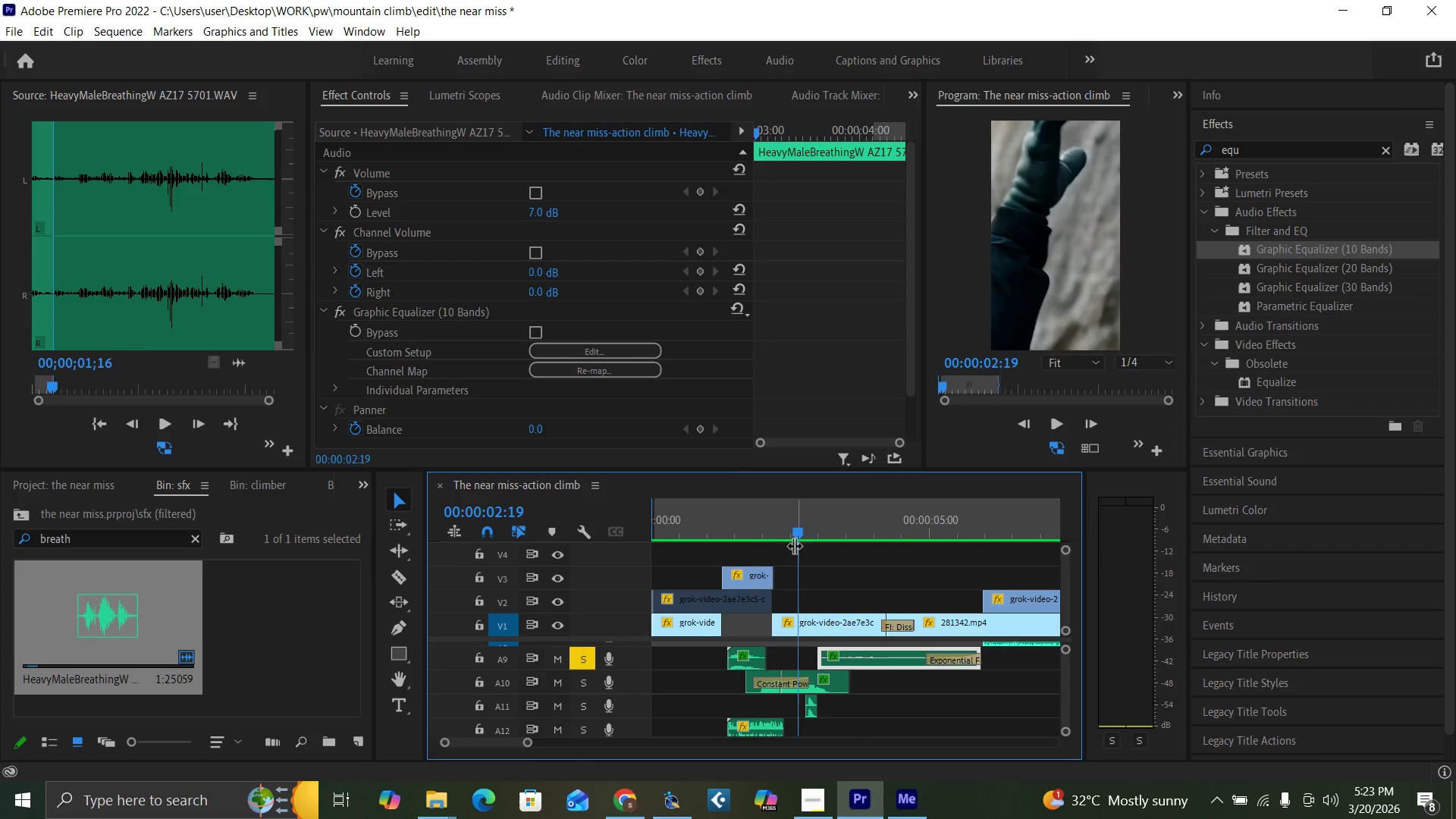 
key(Space)
 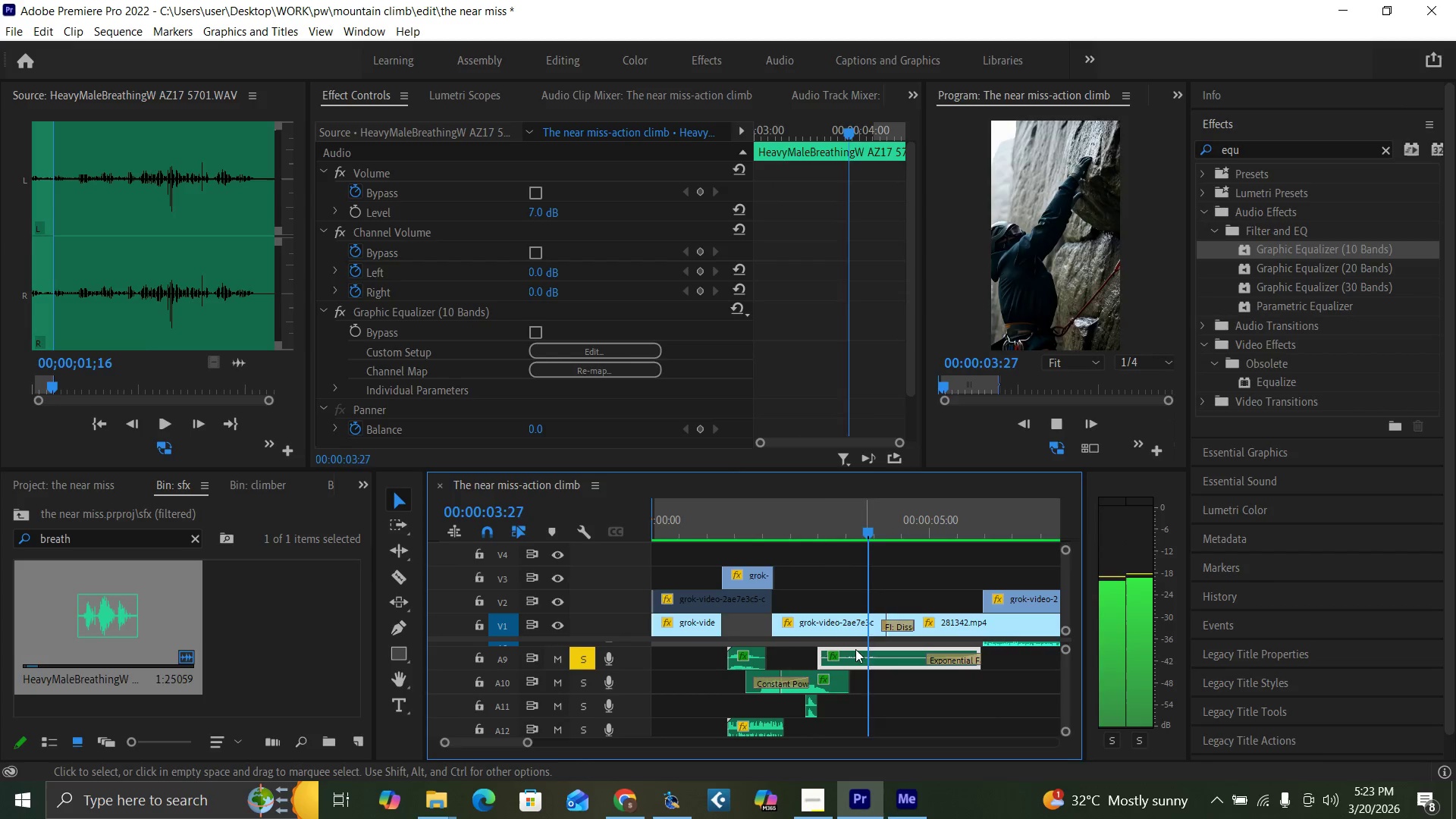 
left_click([807, 525])
 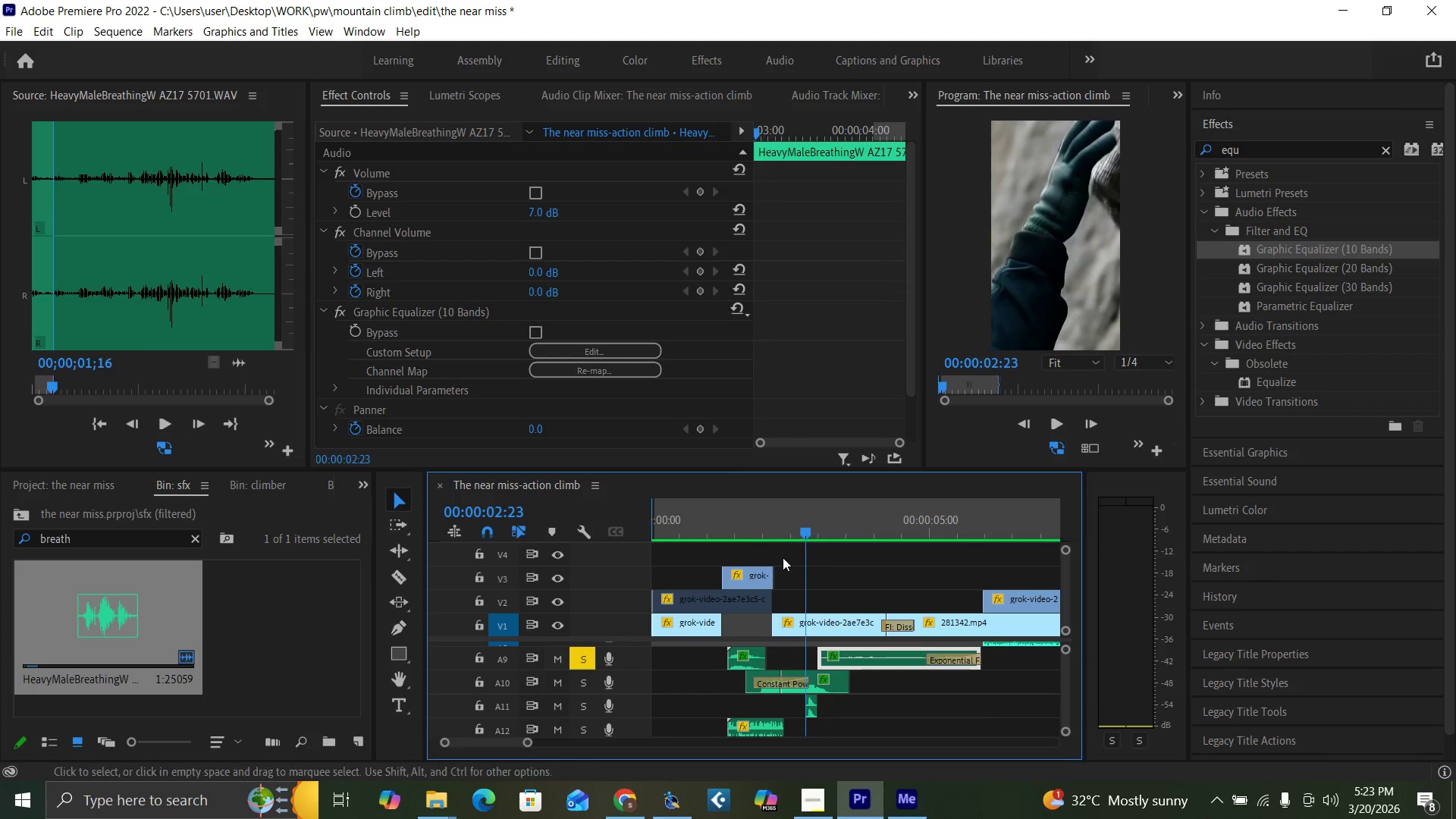 
key(Space)
 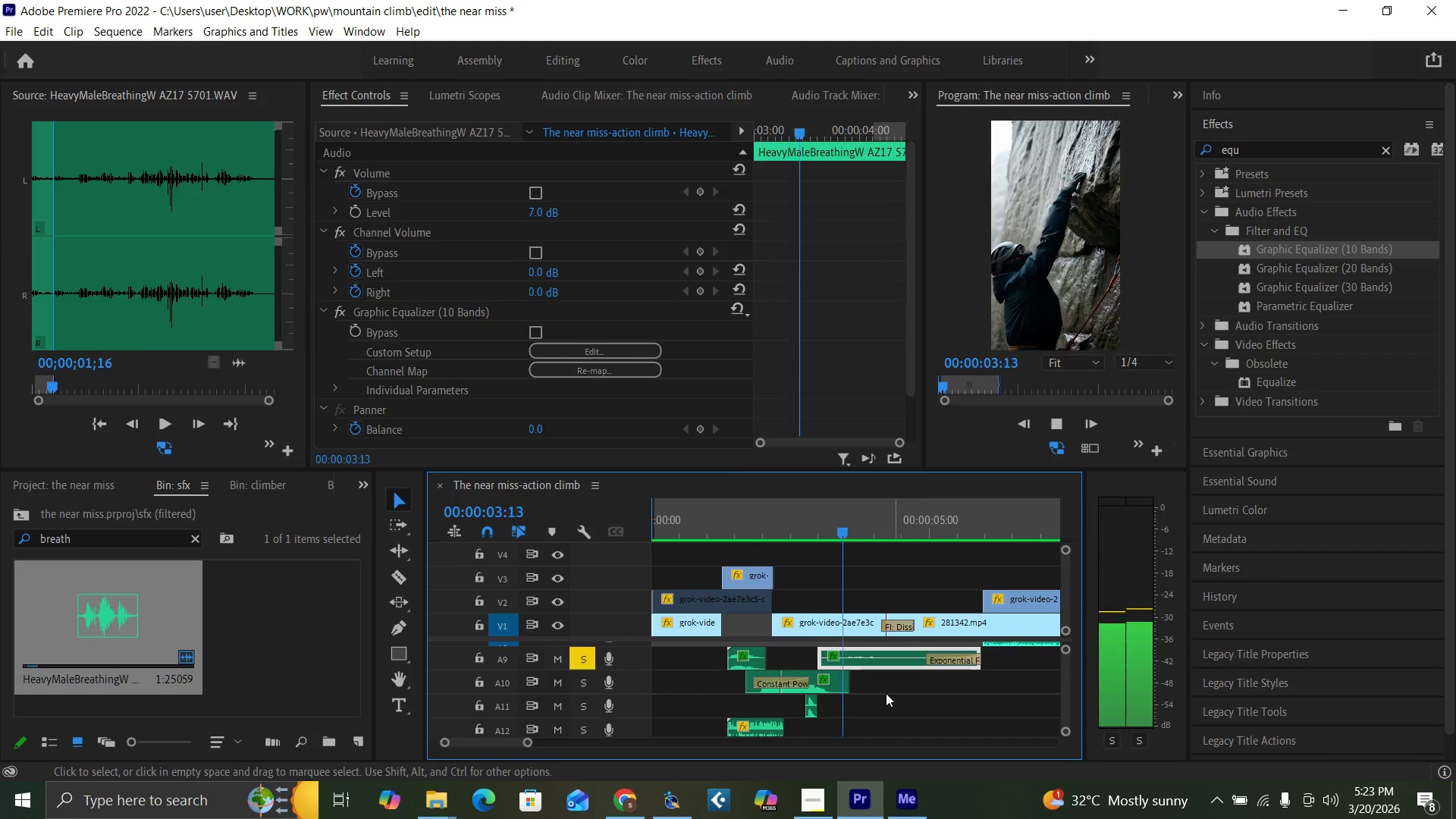 
key(Space)
 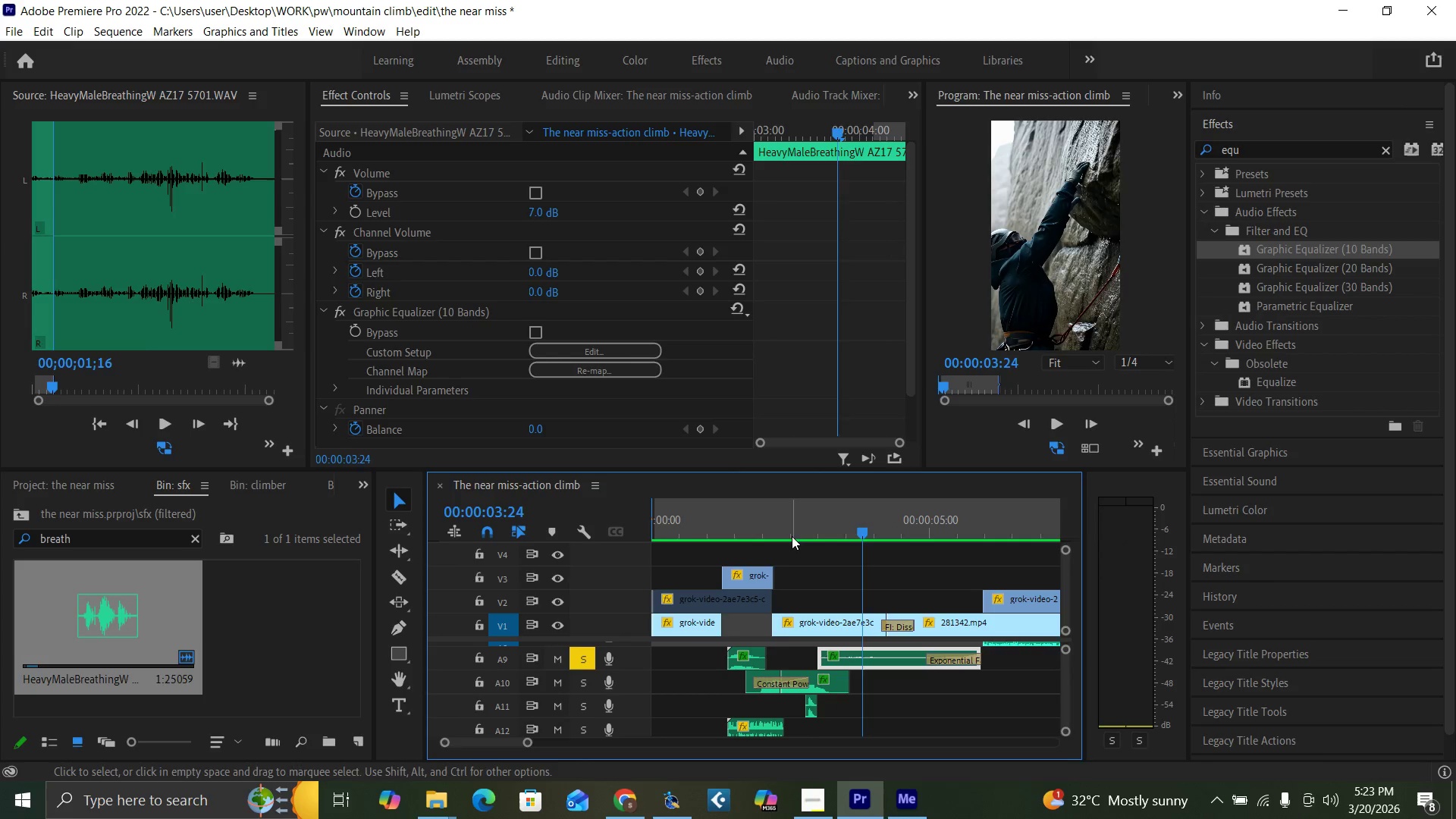 
left_click([790, 532])
 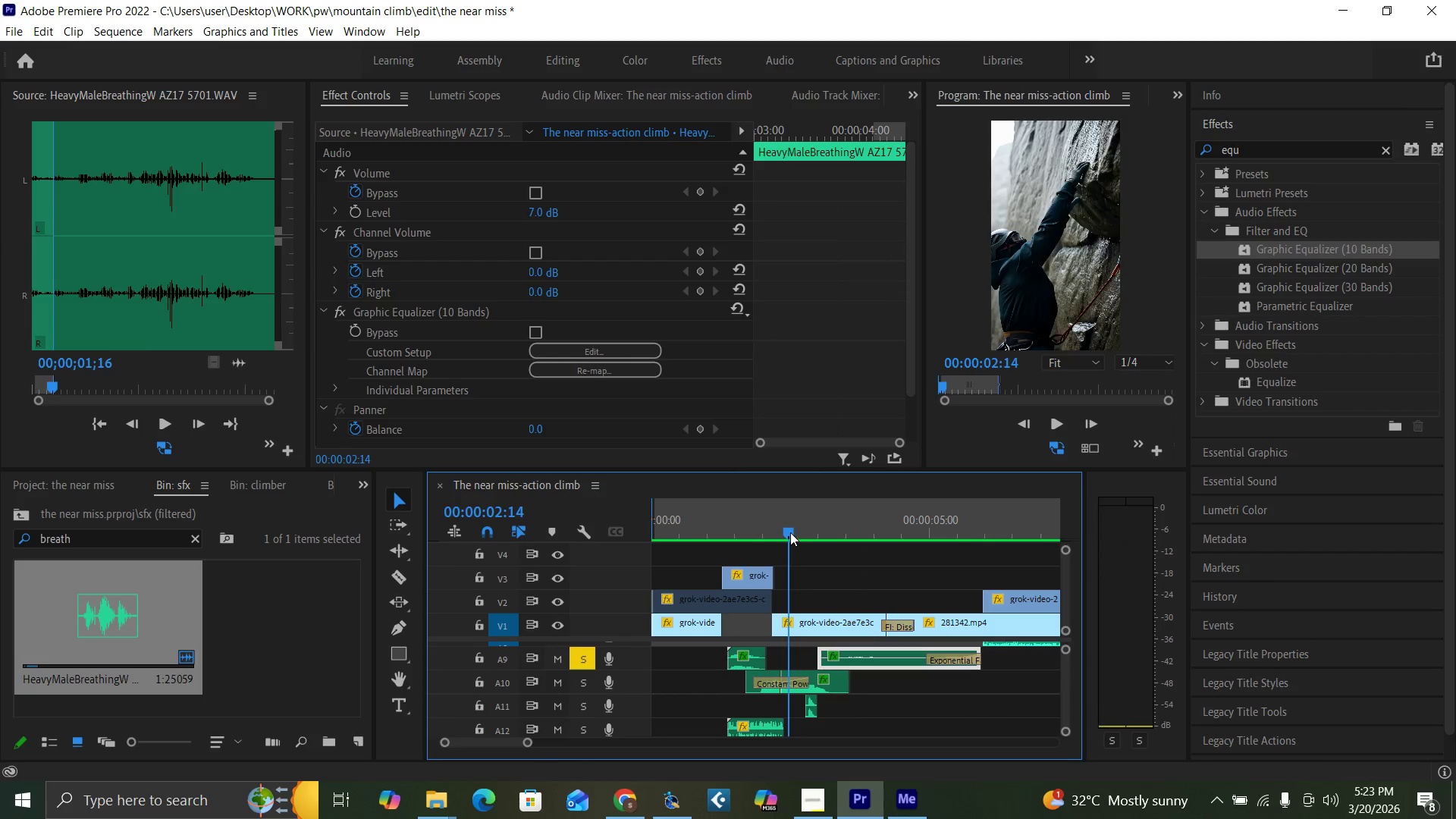 
key(Space)
 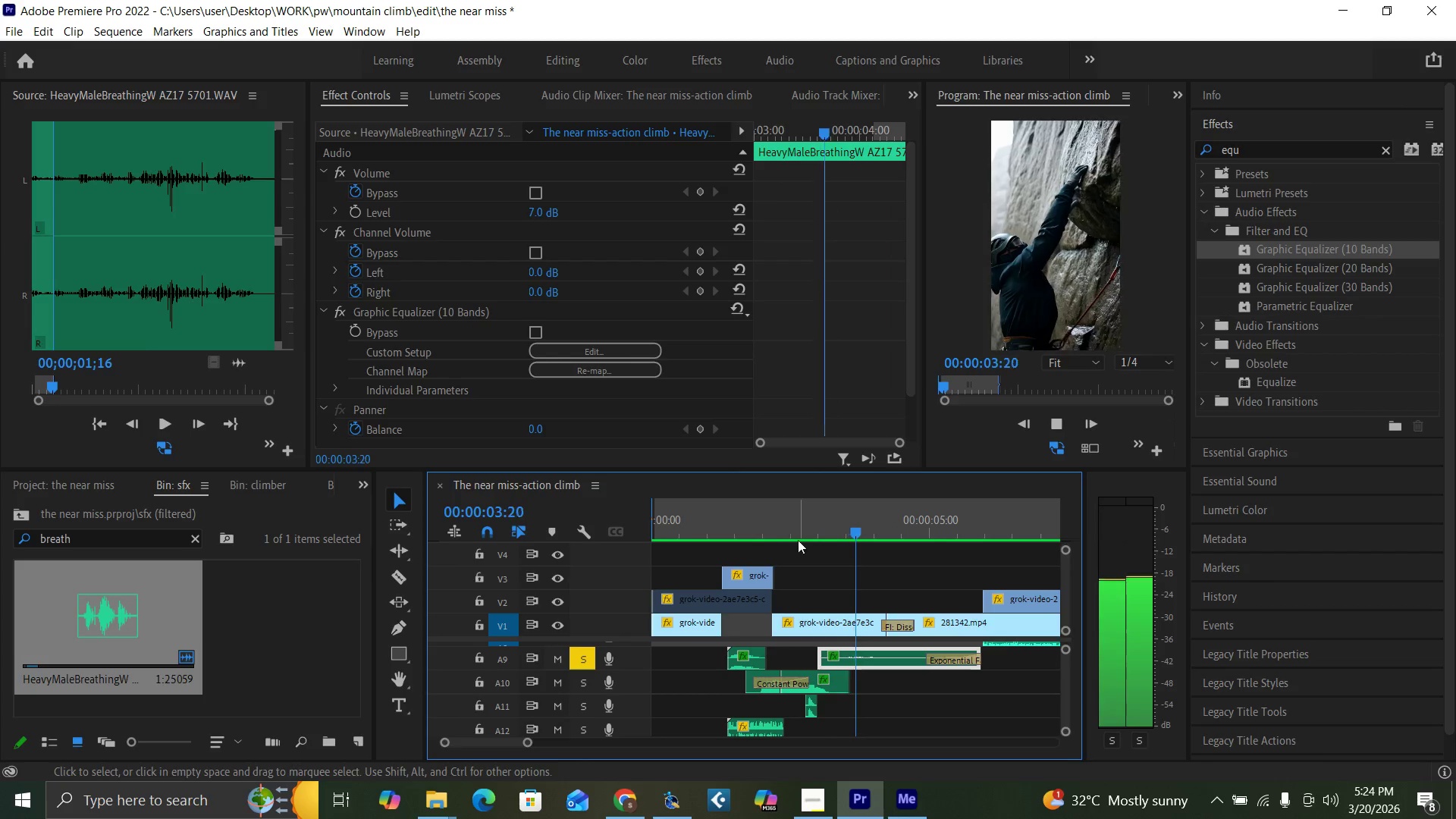 
key(Space)
 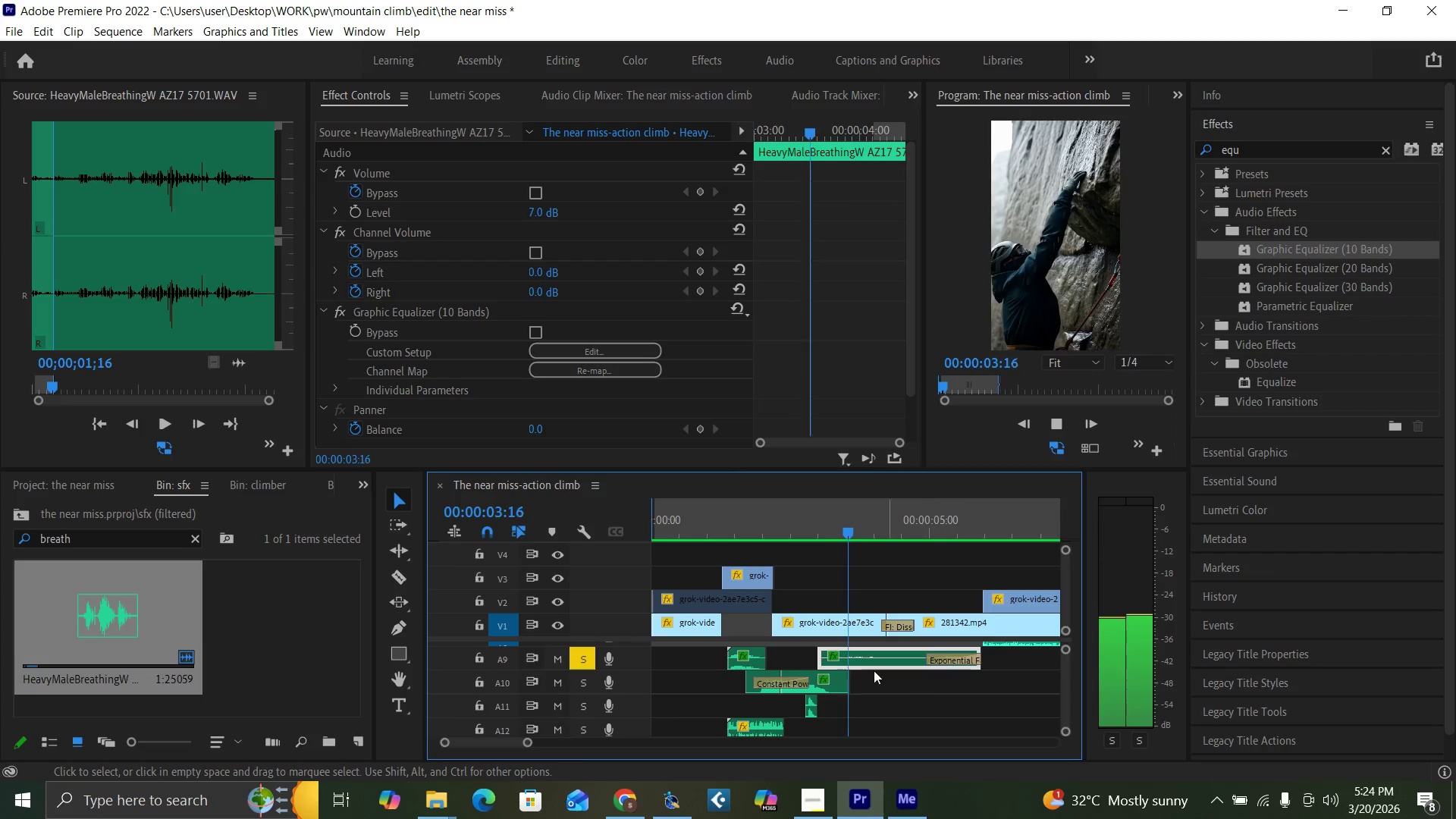 
key(Space)
 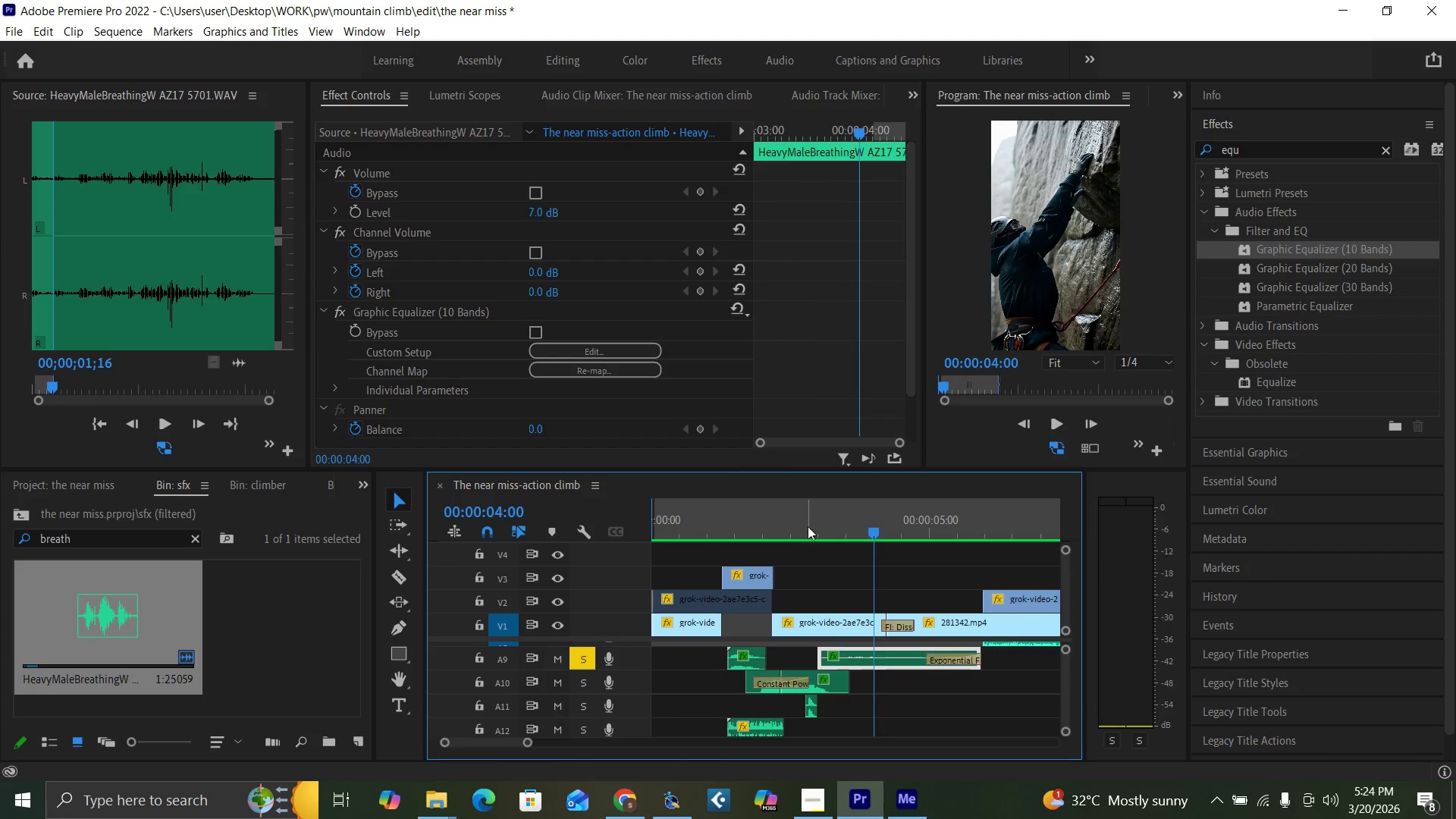 
key(Space)
 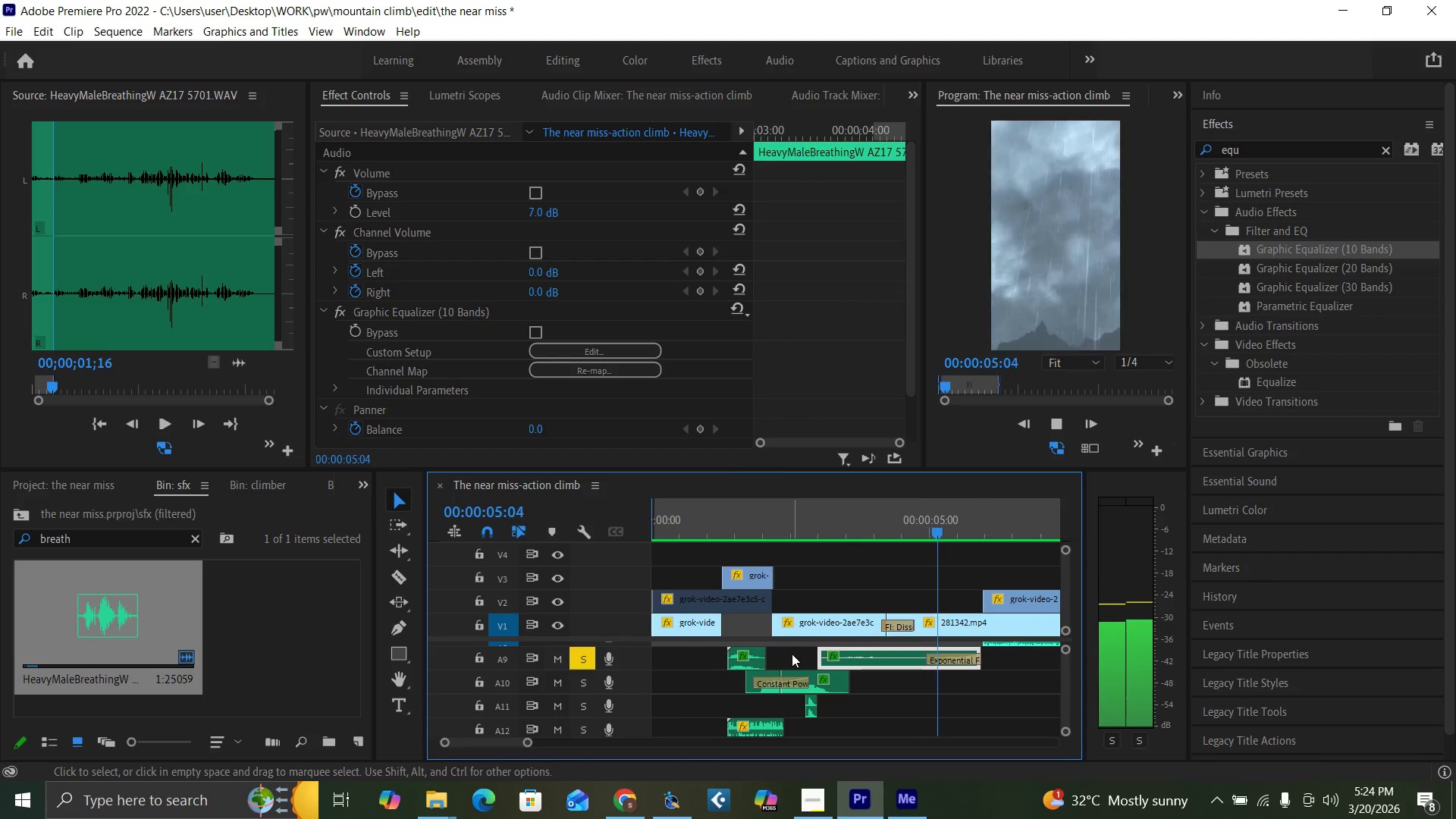 
key(Space)
 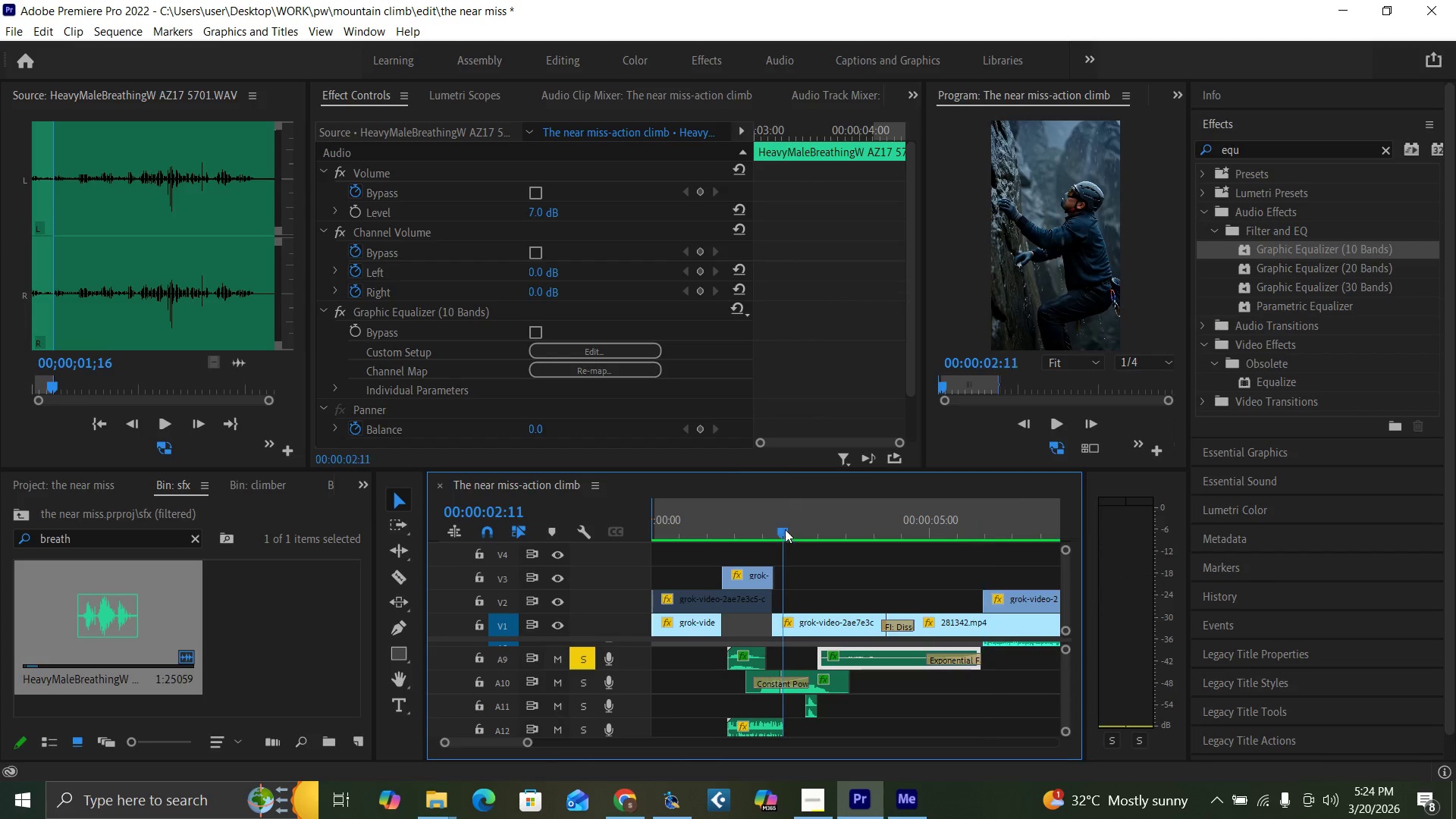 
key(Space)
 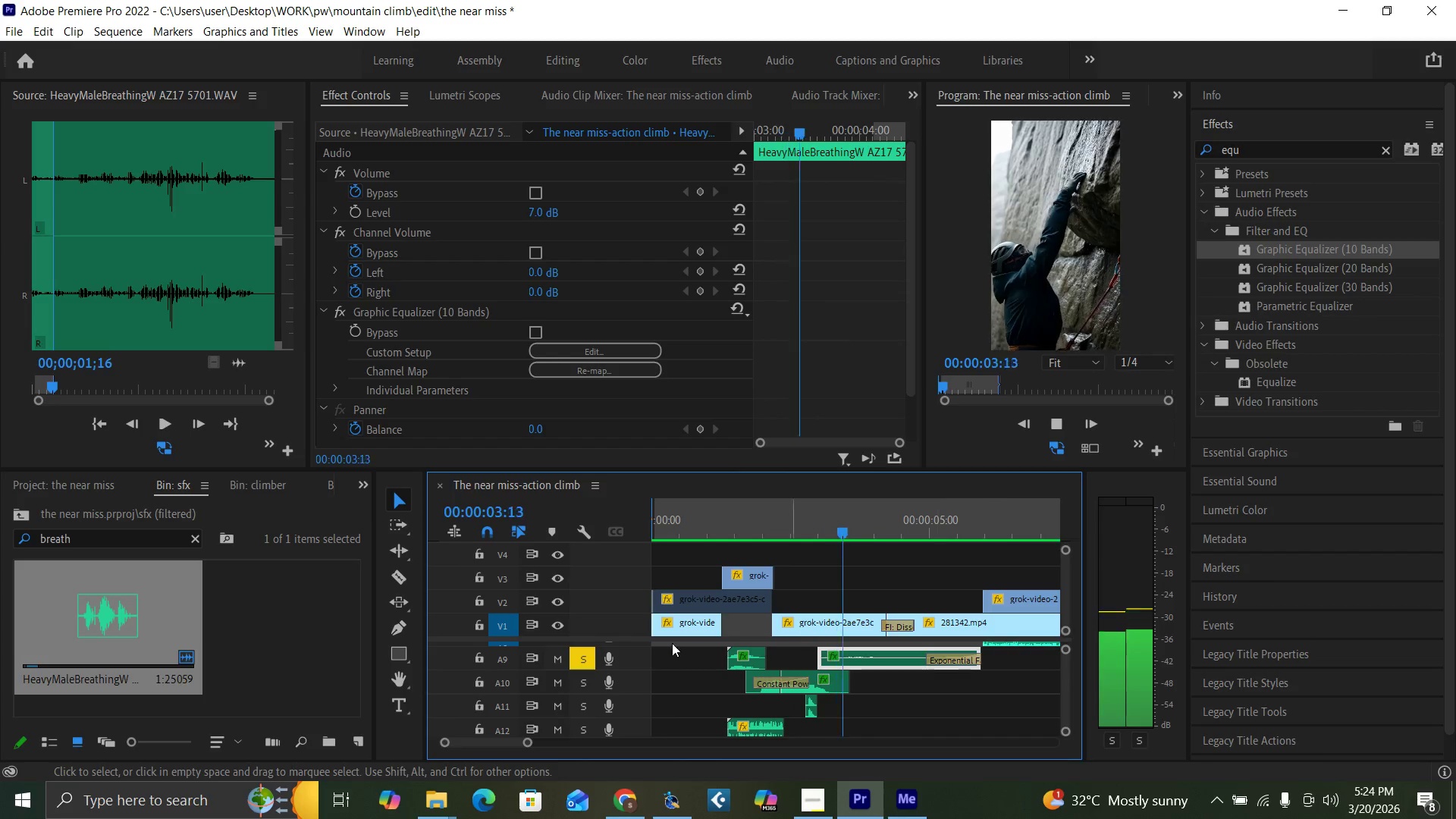 
key(Space)
 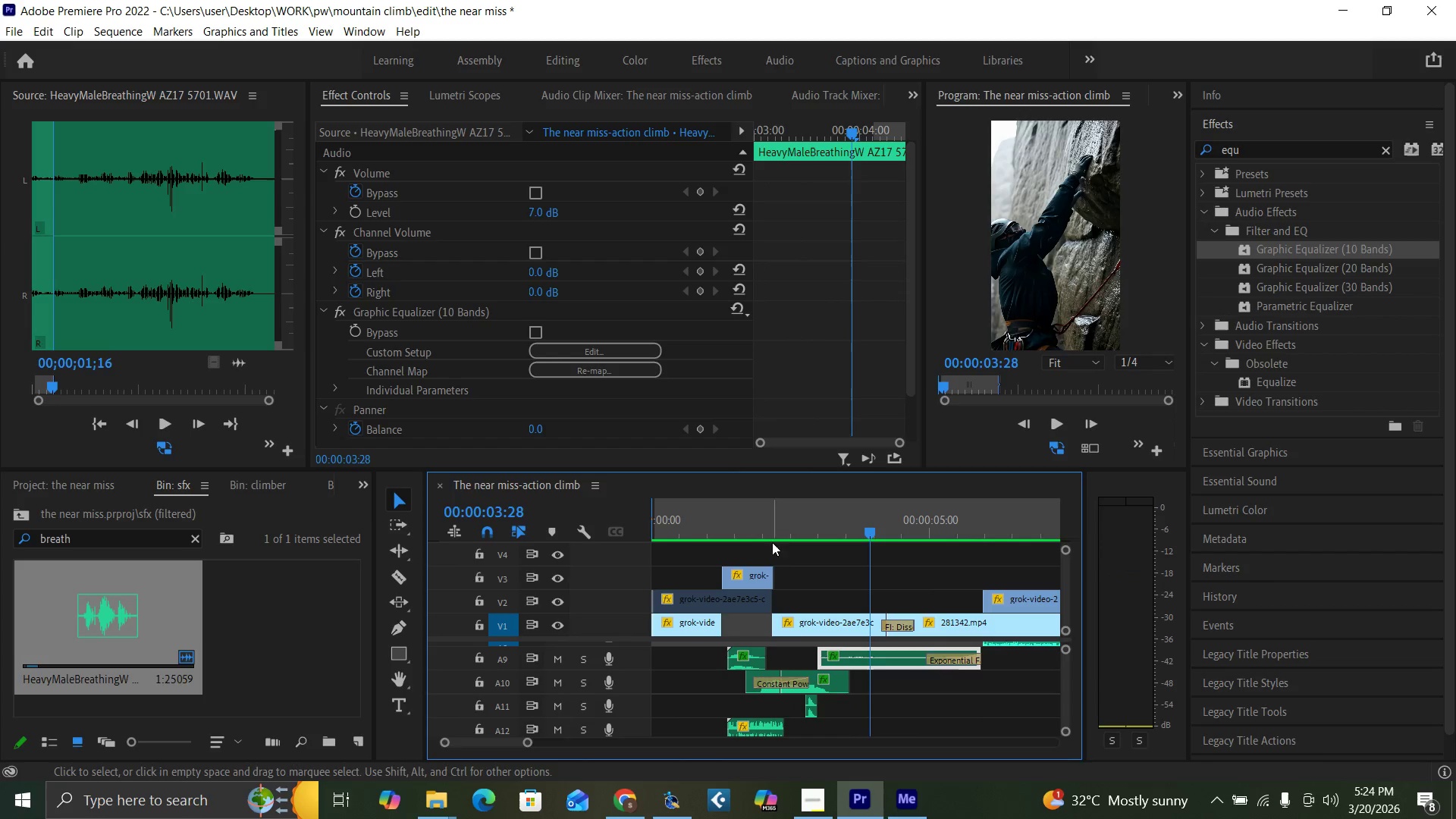 
key(Space)
 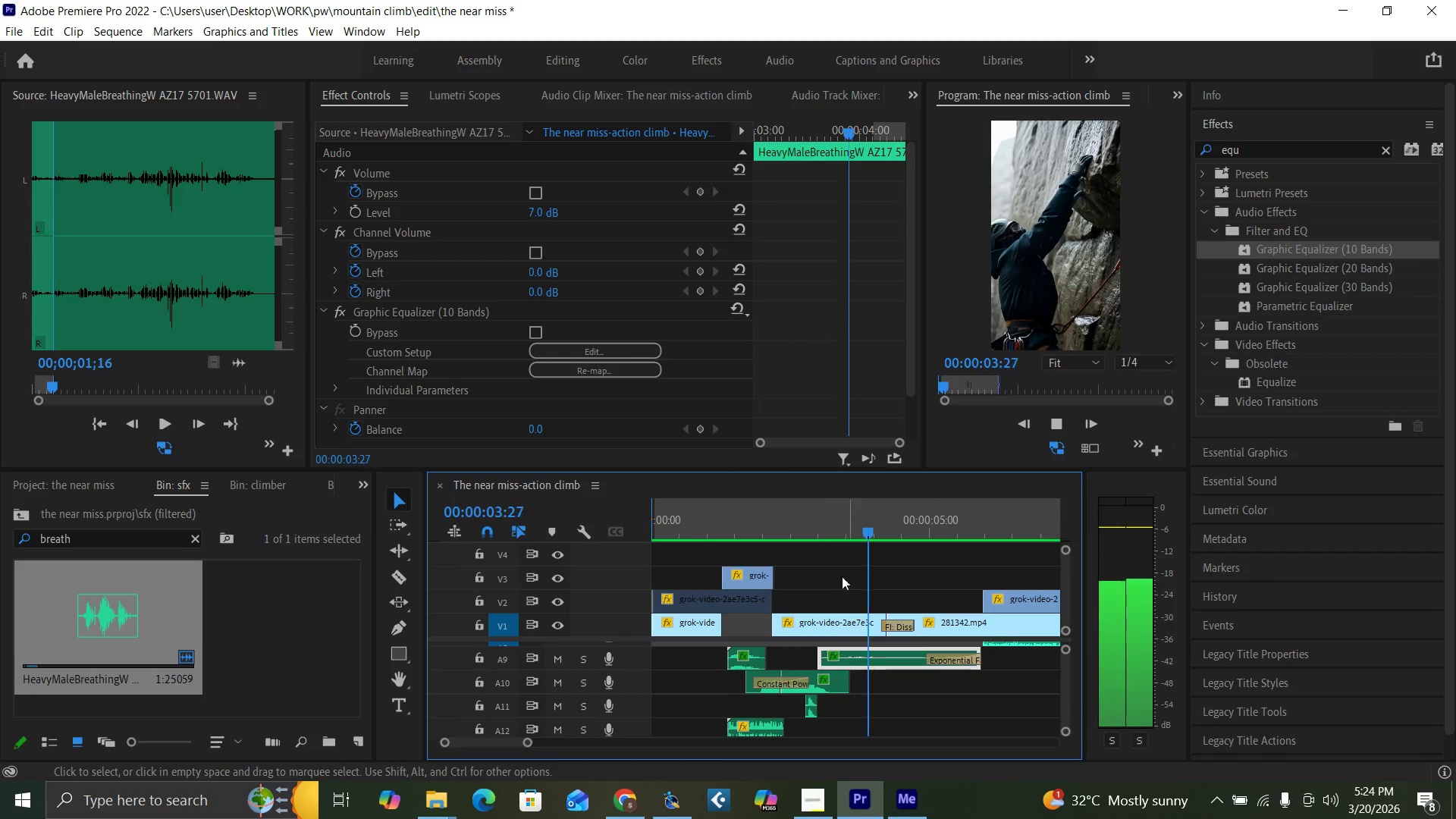 
key(Space)
 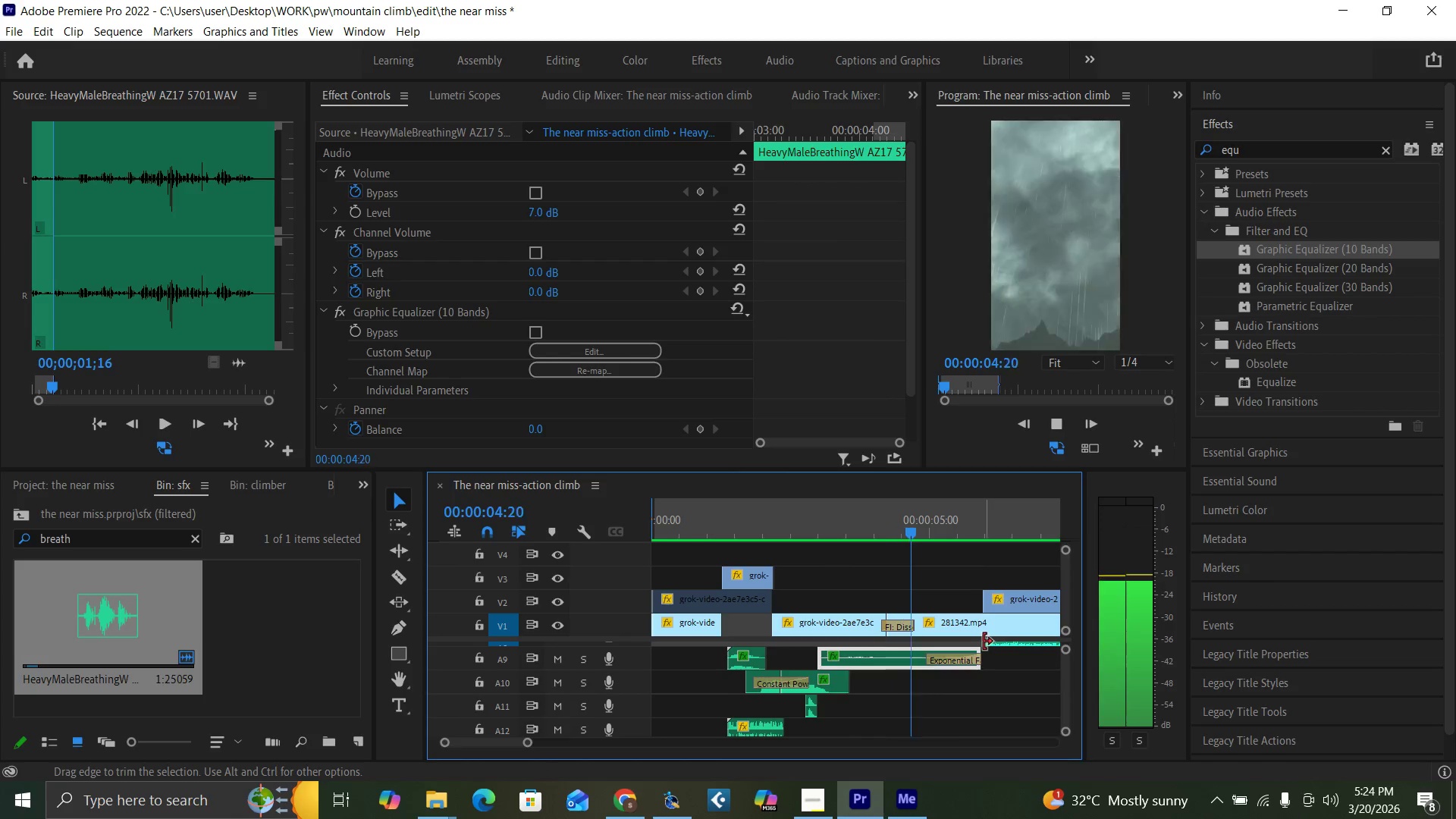 
left_click([784, 533])
 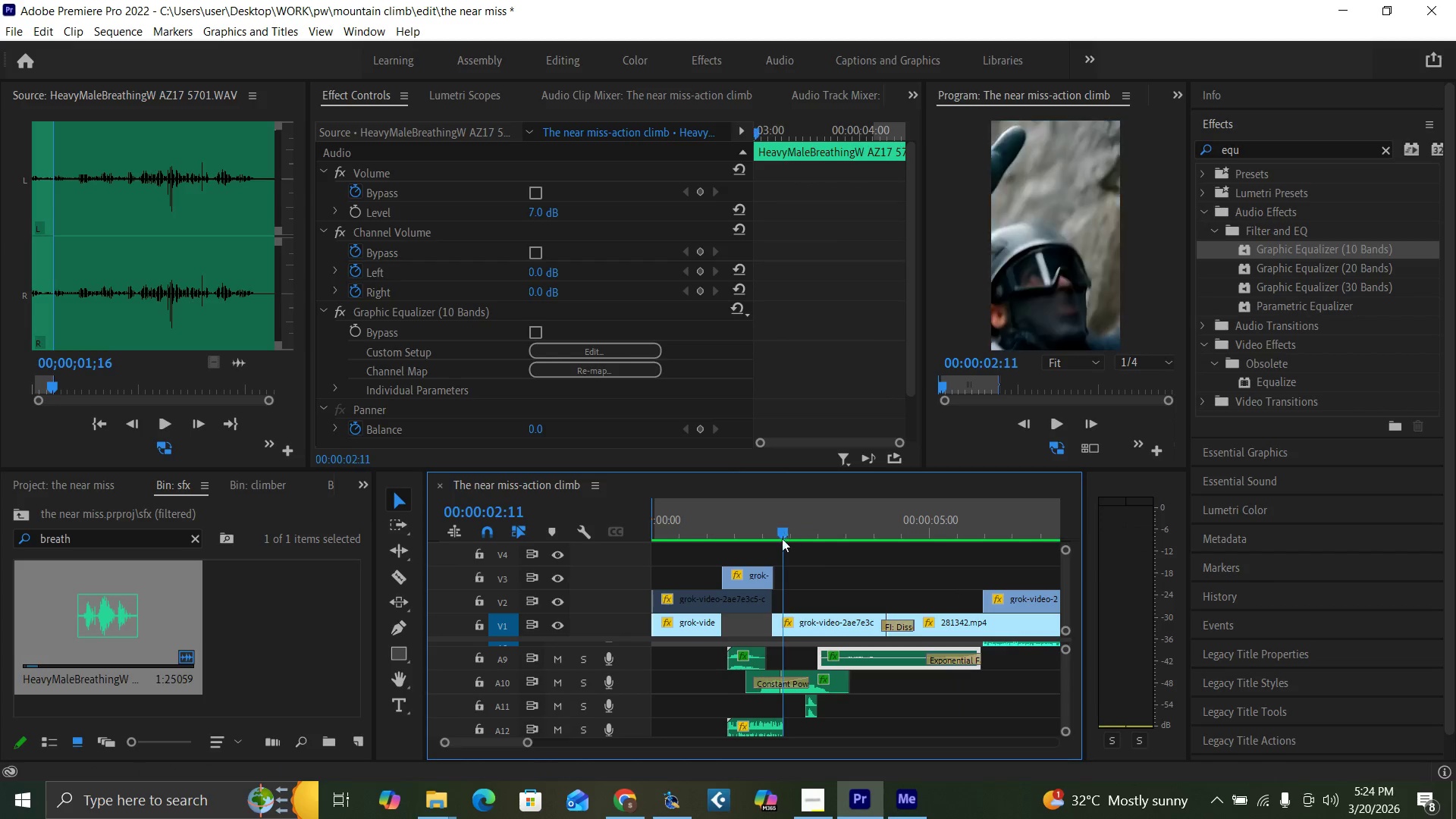 
key(Space)
 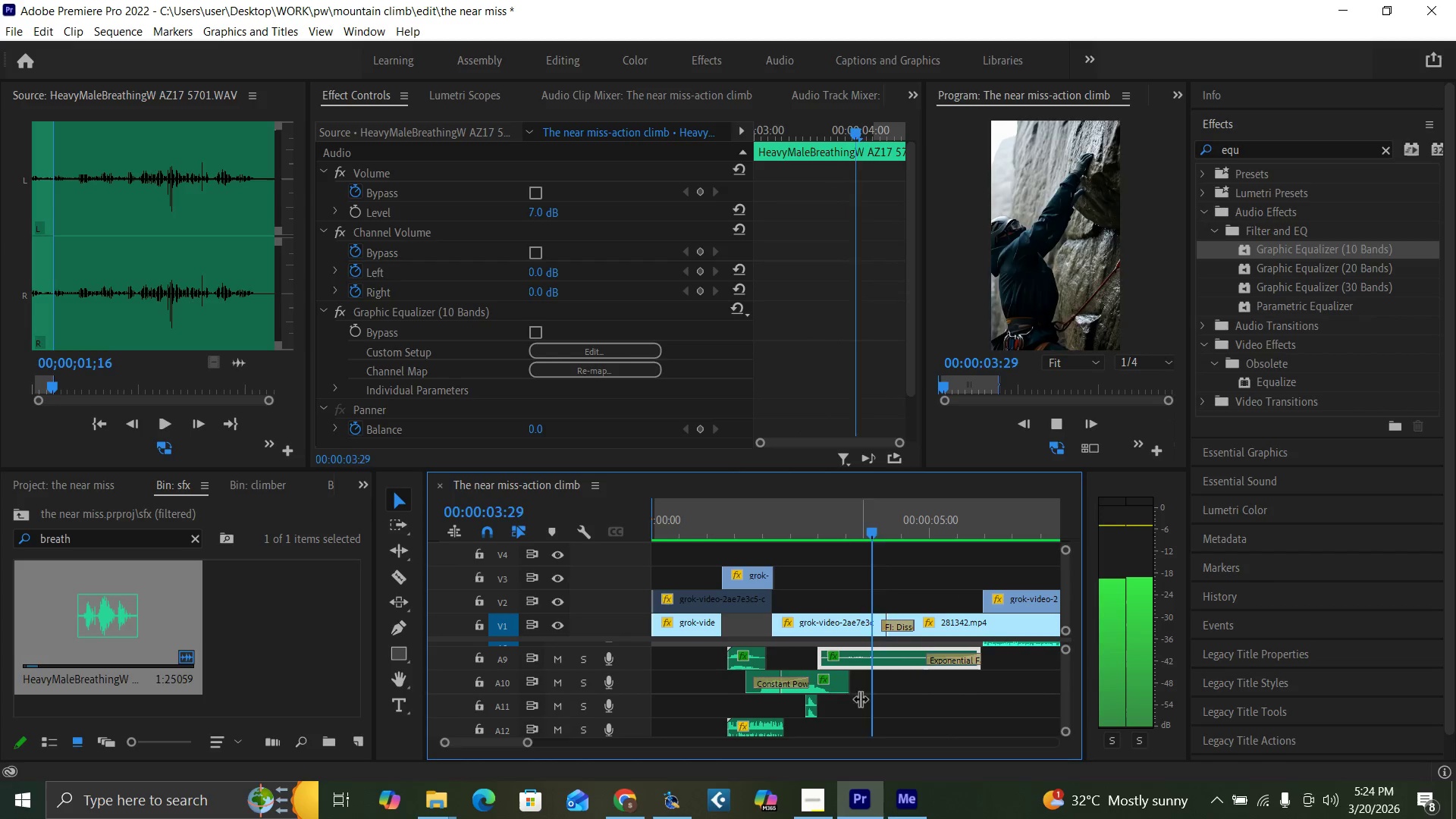 
key(Space)
 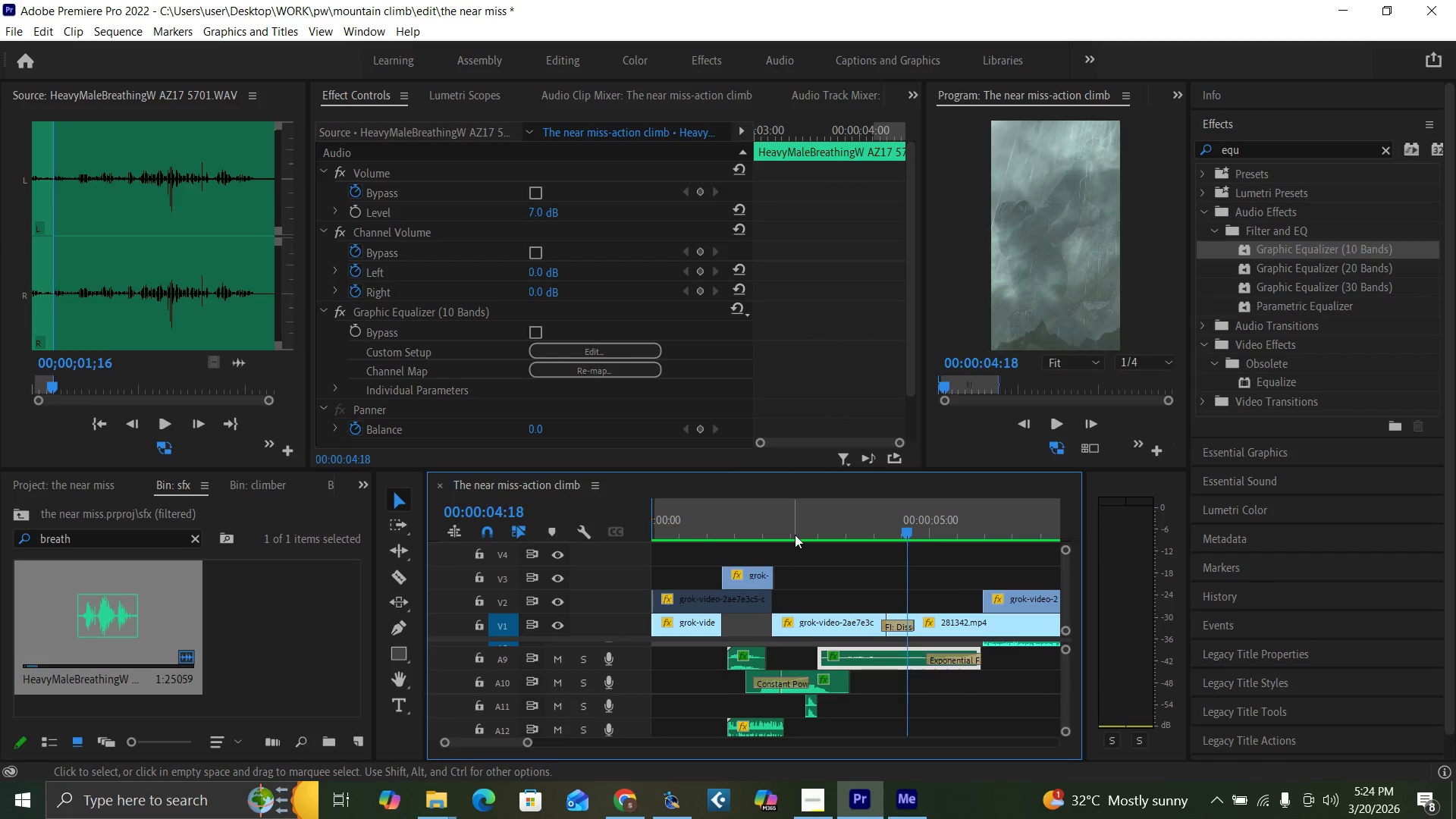 
left_click([795, 532])
 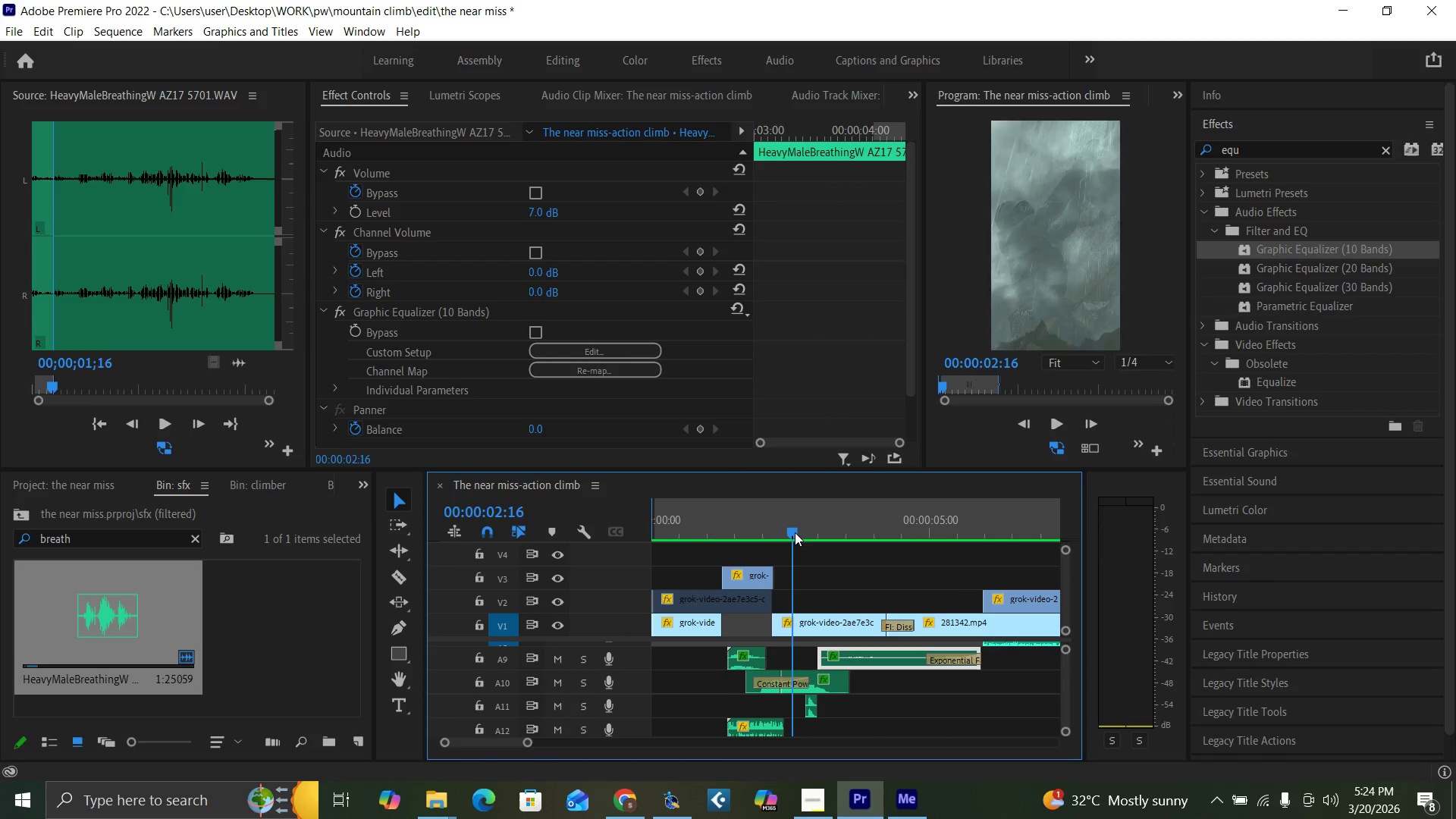 
key(Space)
 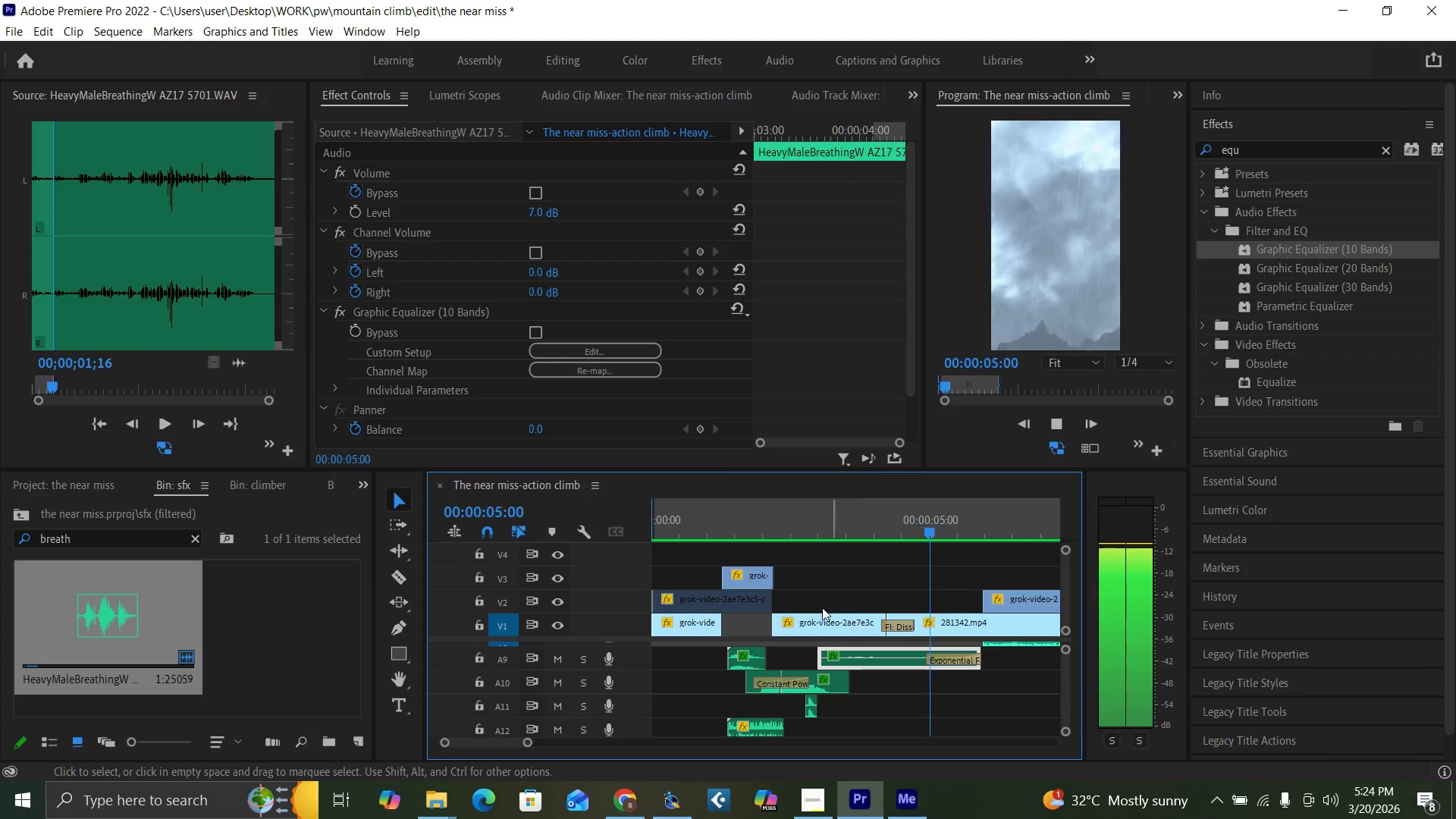 
key(Space)
 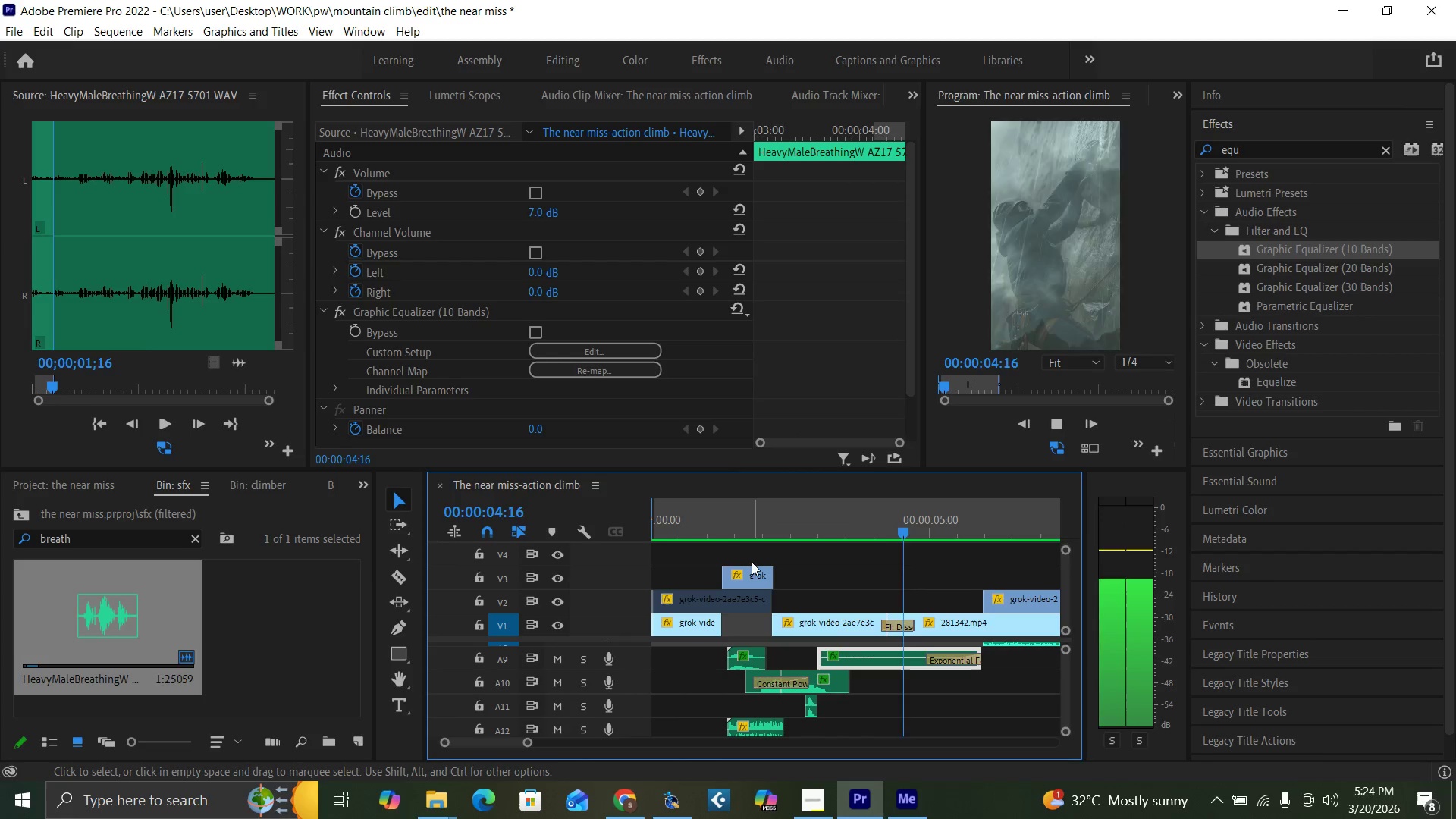 
left_click([698, 523])
 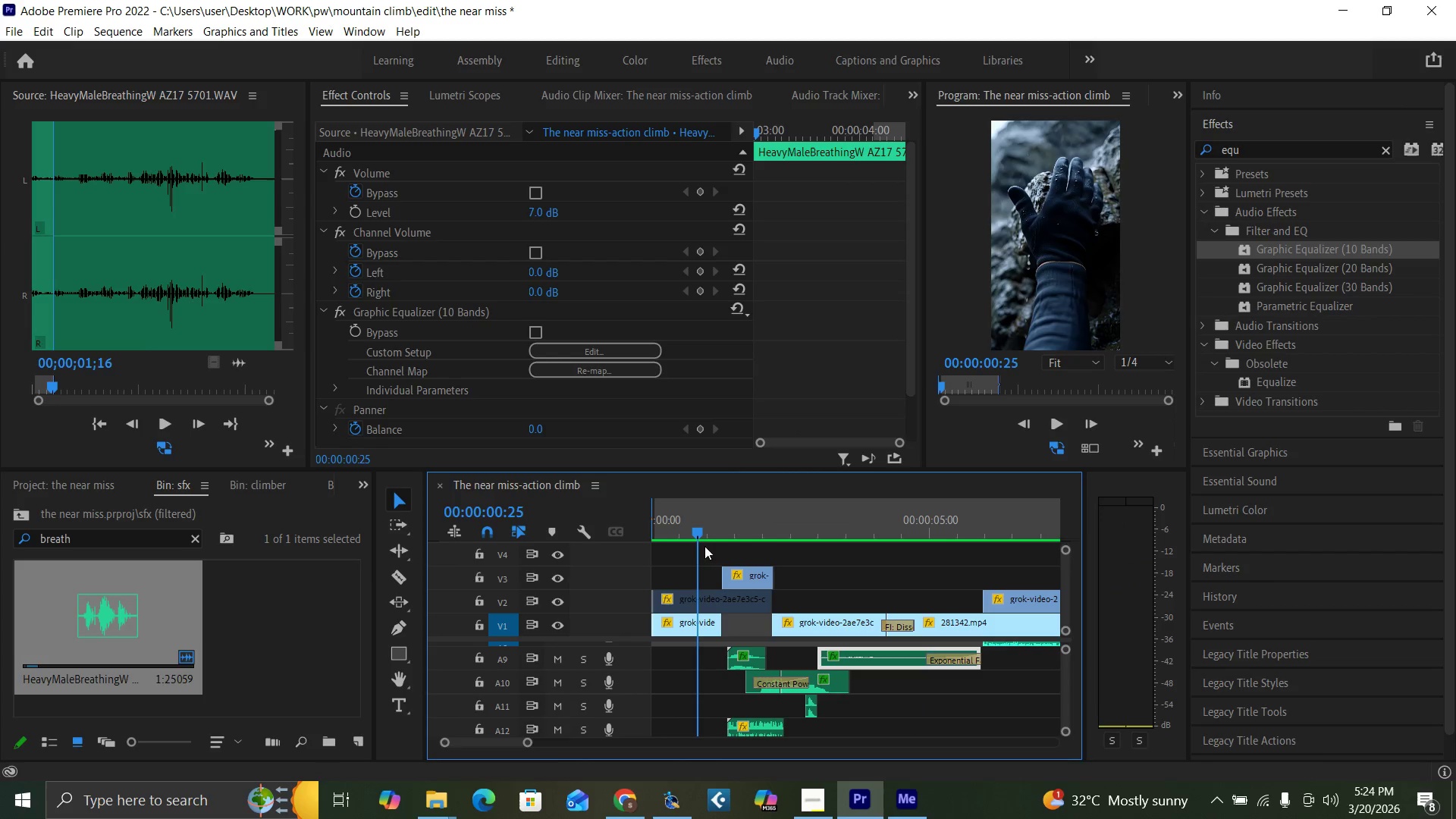 
key(Space)
 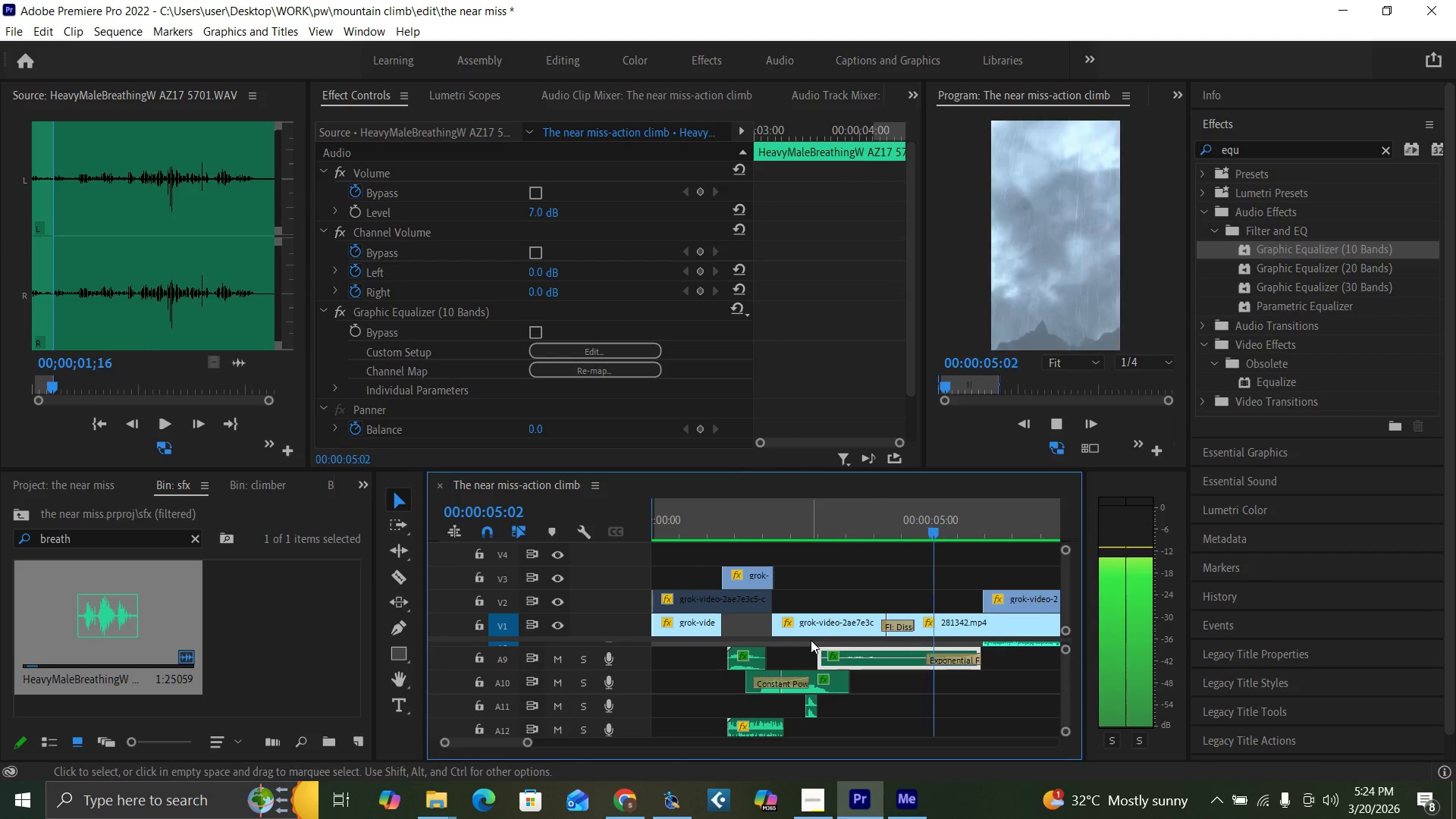 
wait(5.86)
 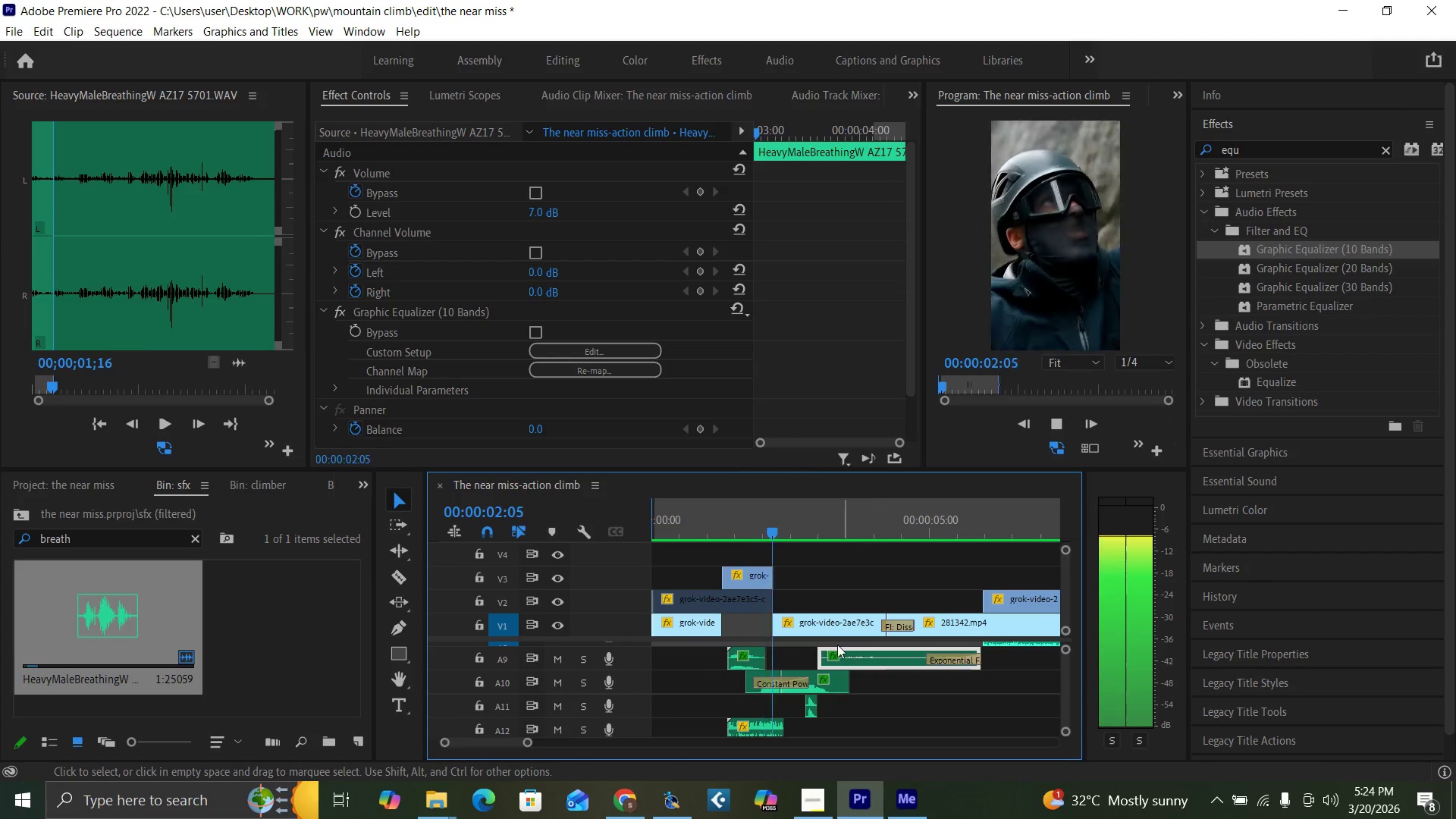 
key(Space)
 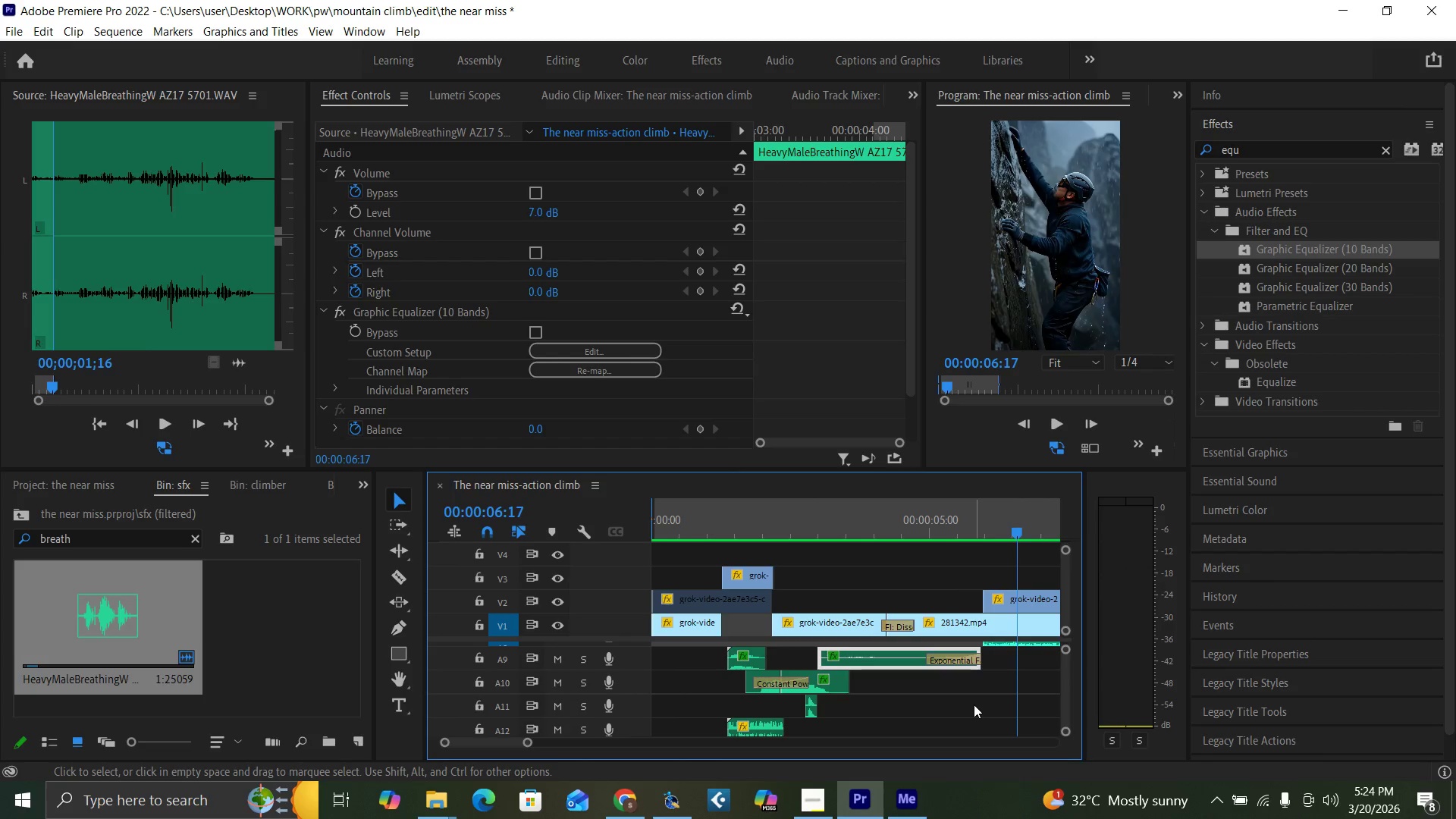 
key(Control+S)
 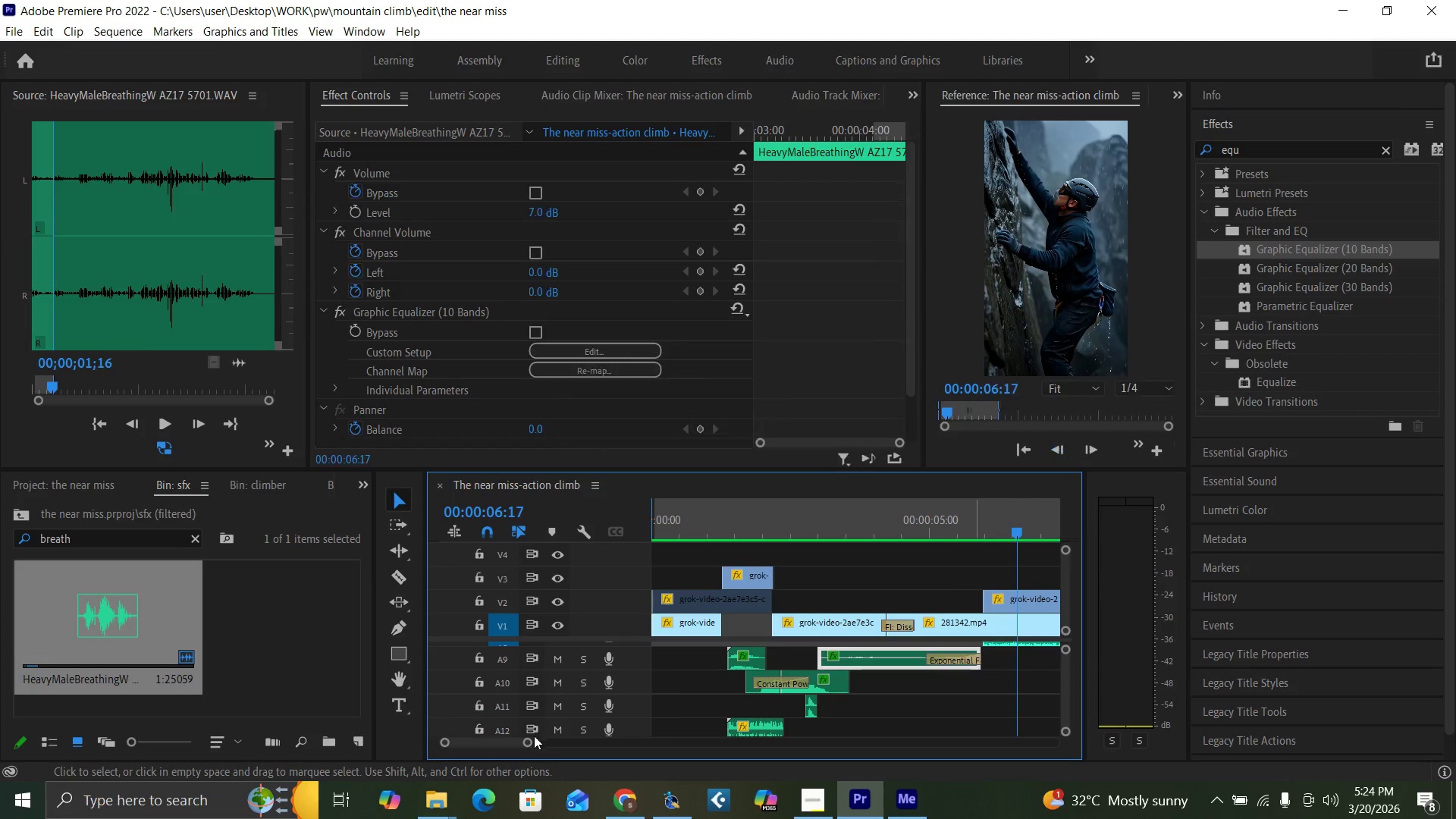 
left_click_drag(start_coordinate=[522, 741], to_coordinate=[667, 769])
 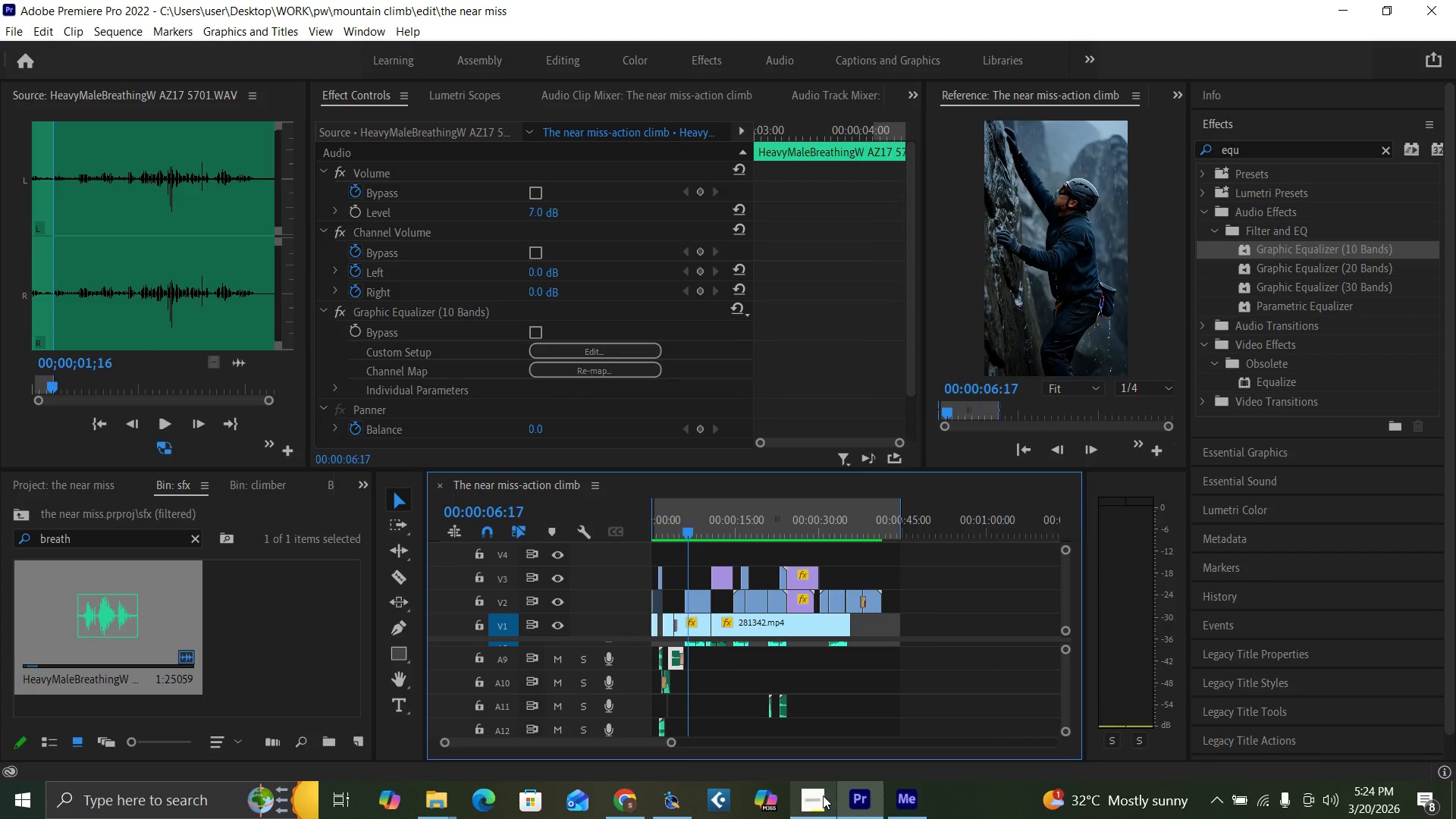 
left_click([820, 794])